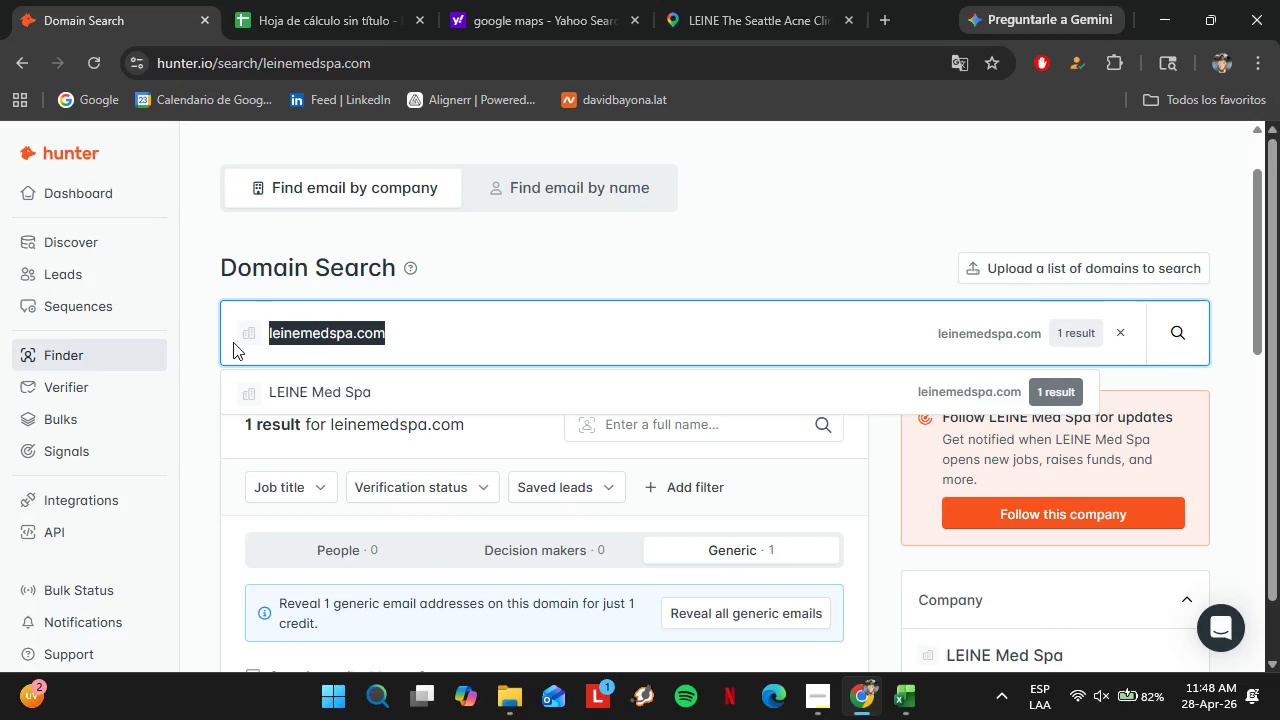 
key(Control+ControlLeft)
 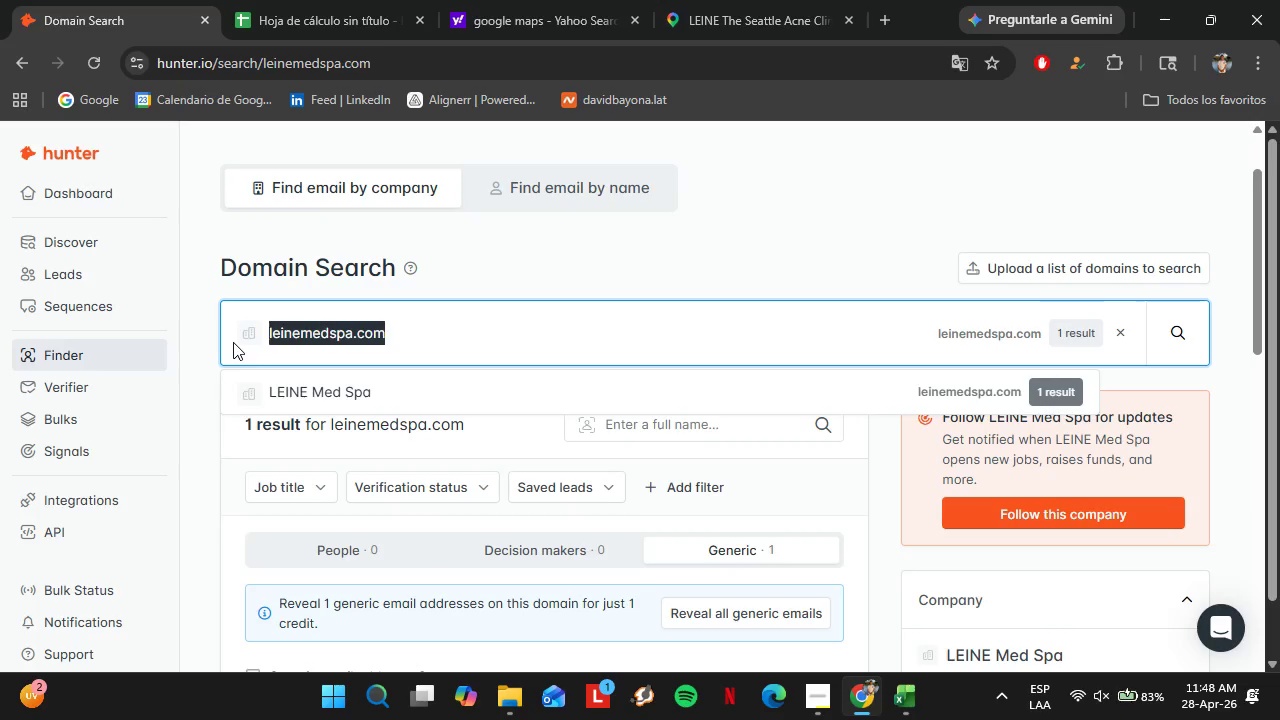 
key(Control+V)
 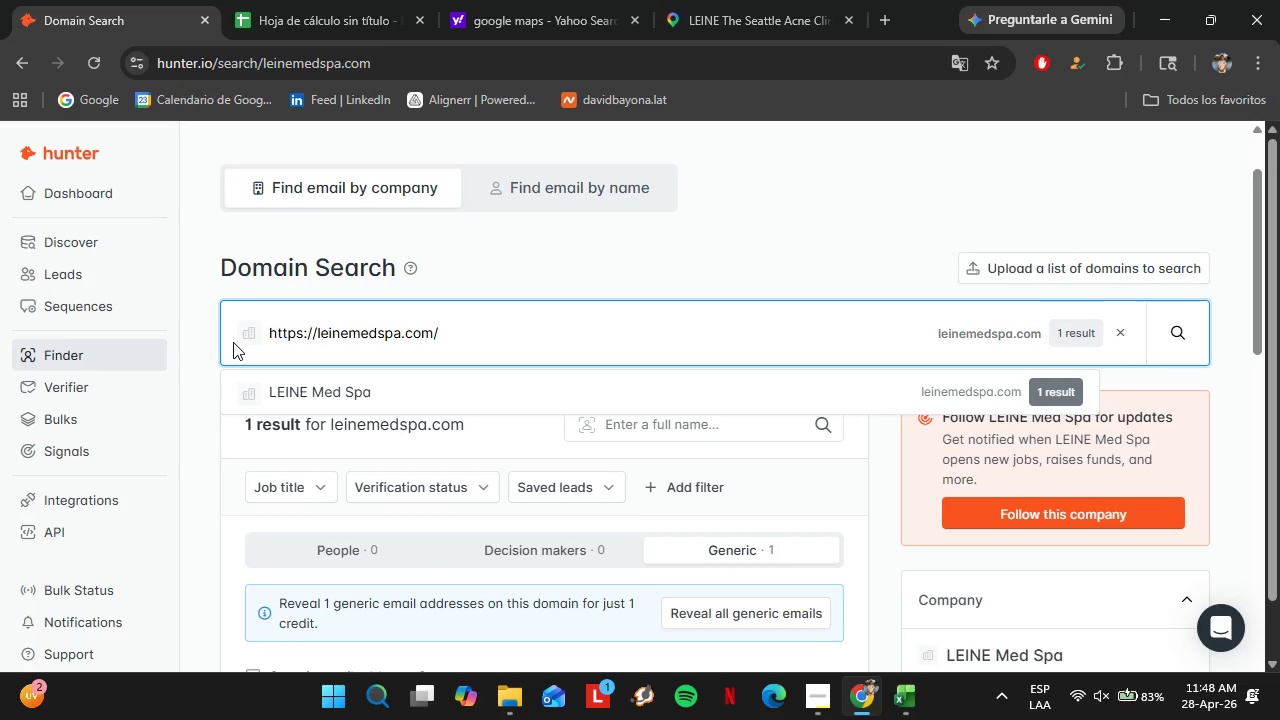 
key(Enter)
 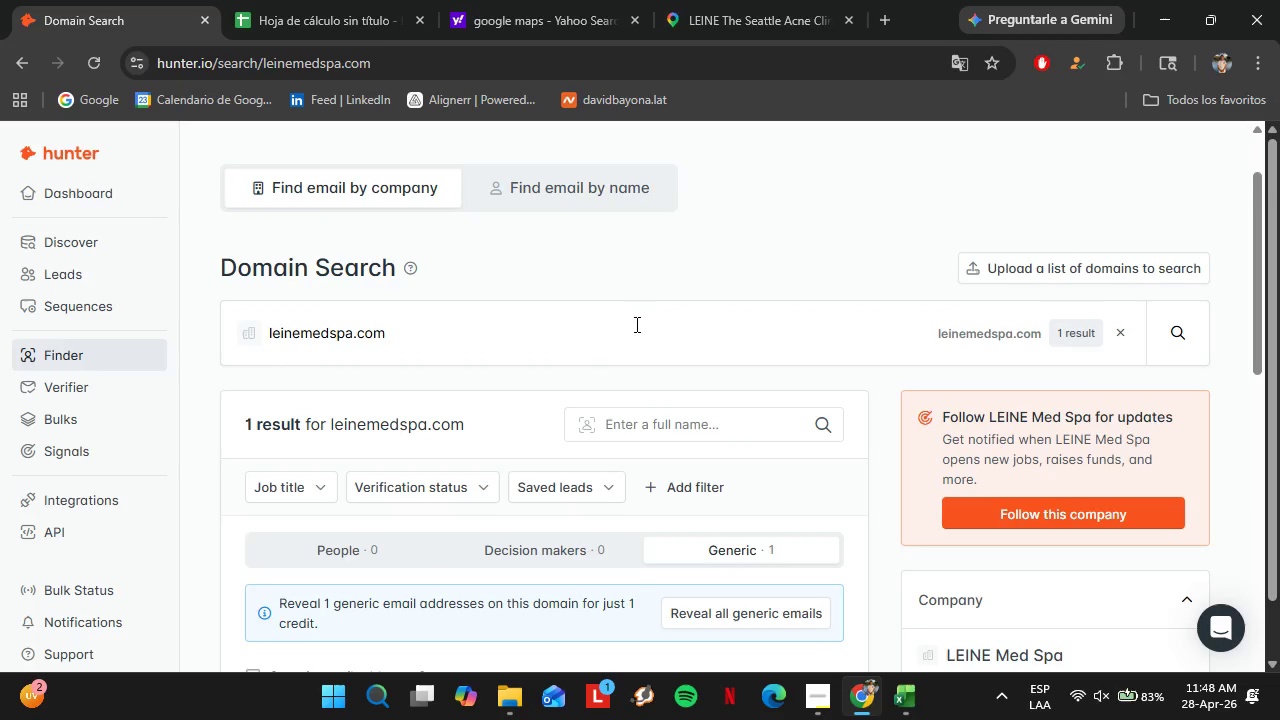 
left_click([756, 0])
 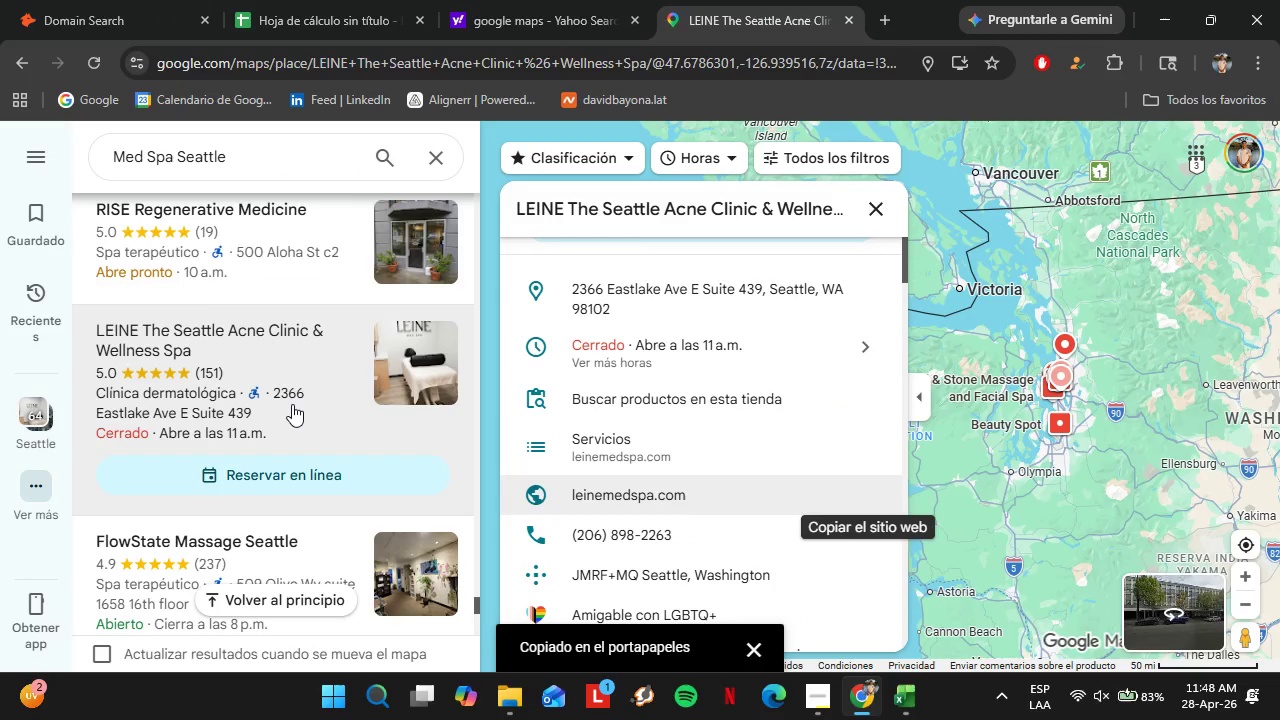 
scroll: coordinate [266, 351], scroll_direction: down, amount: 2.0
 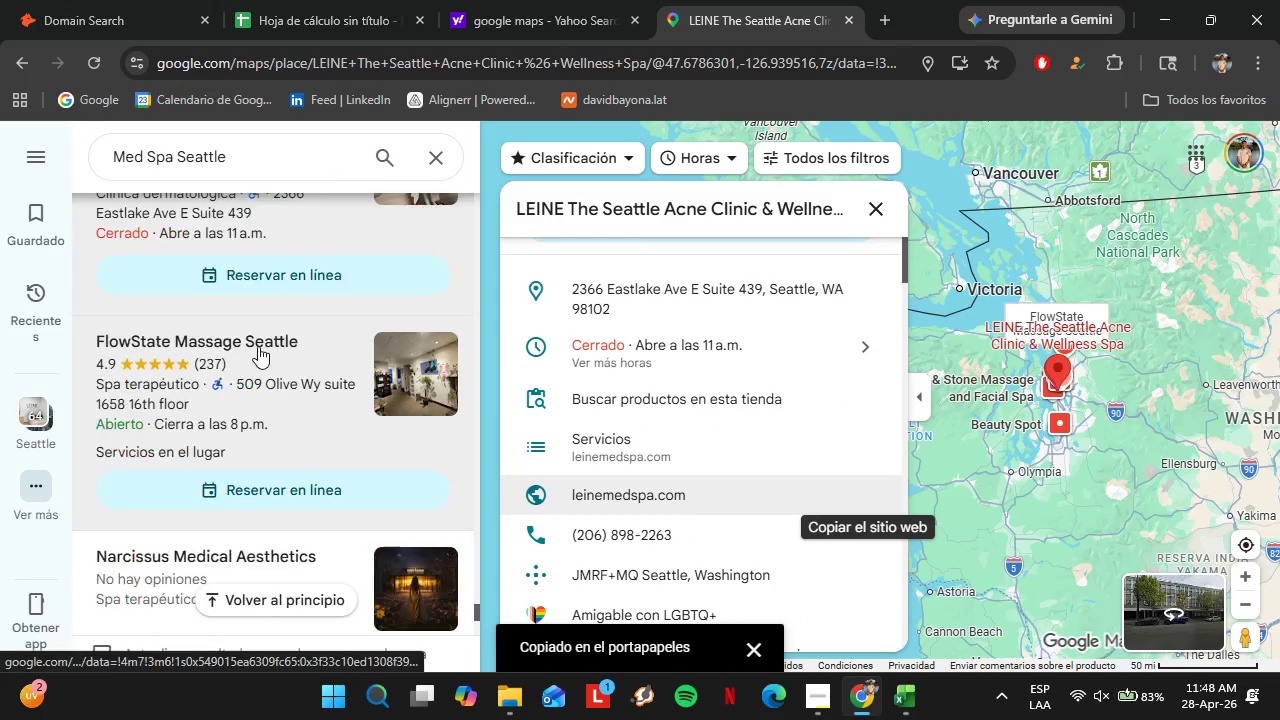 
left_click([258, 345])
 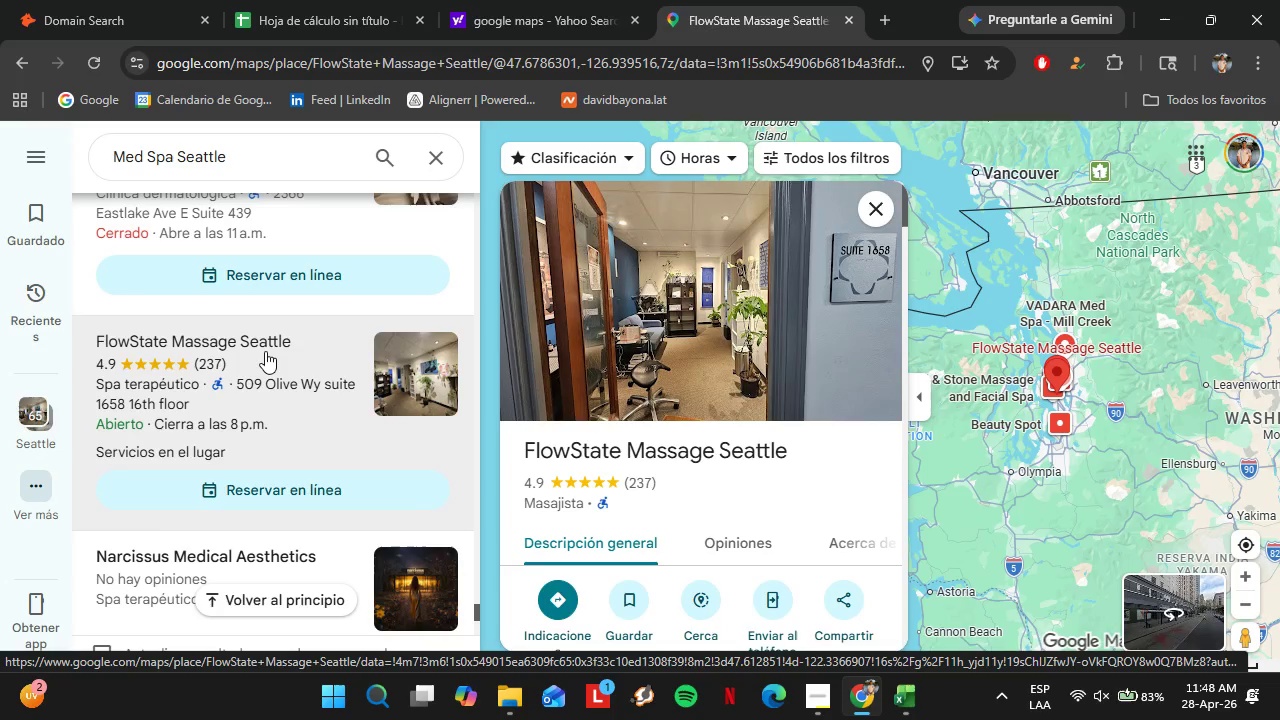 
wait(7.23)
 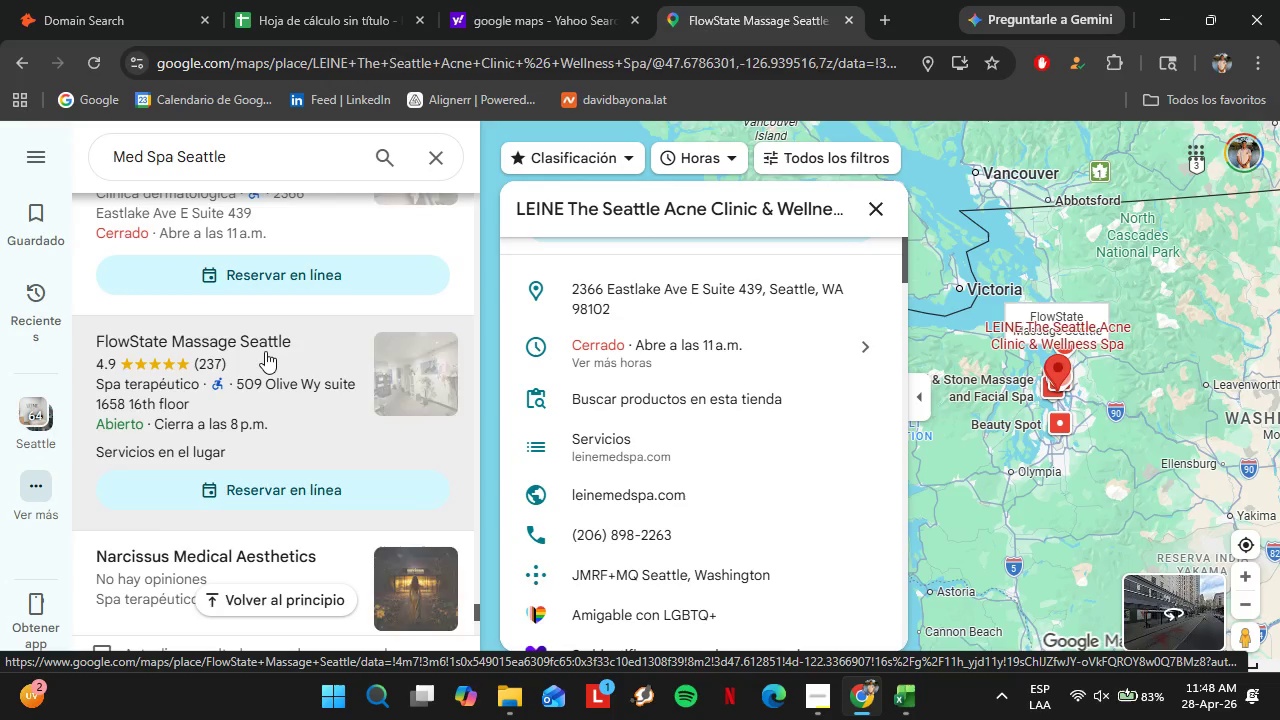 
scroll: coordinate [804, 502], scroll_direction: down, amount: 5.0
 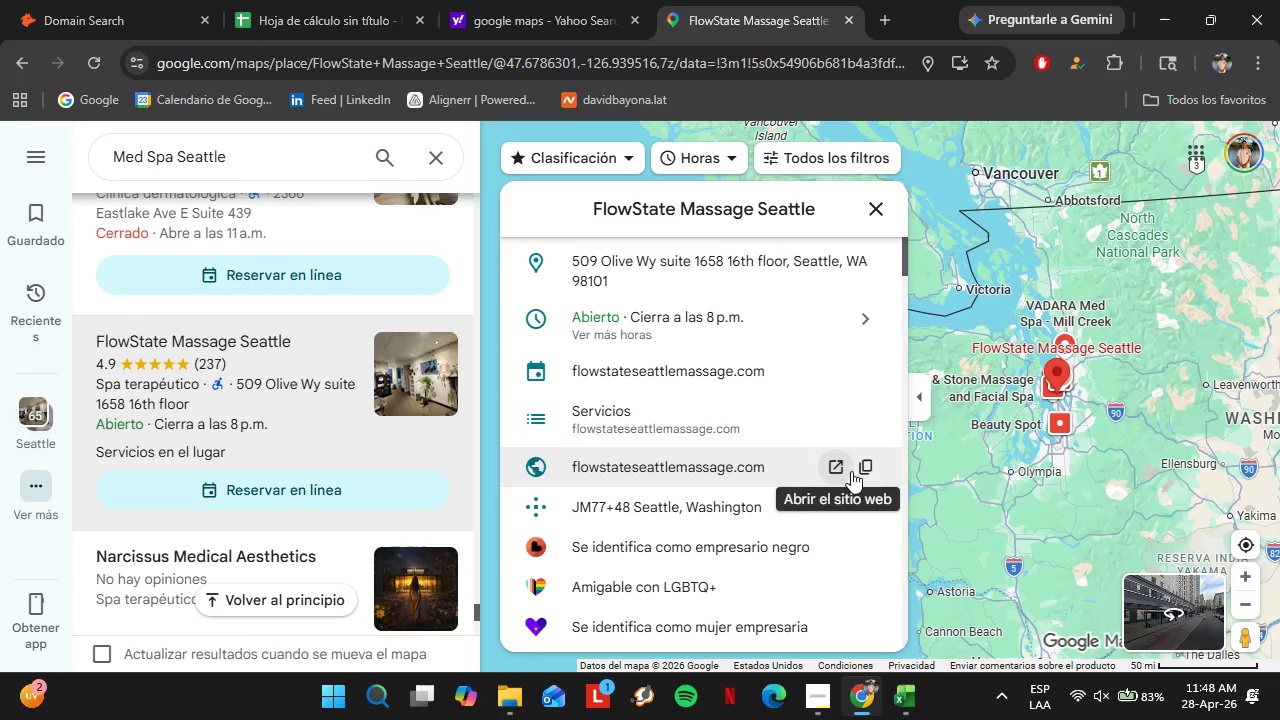 
left_click([862, 472])
 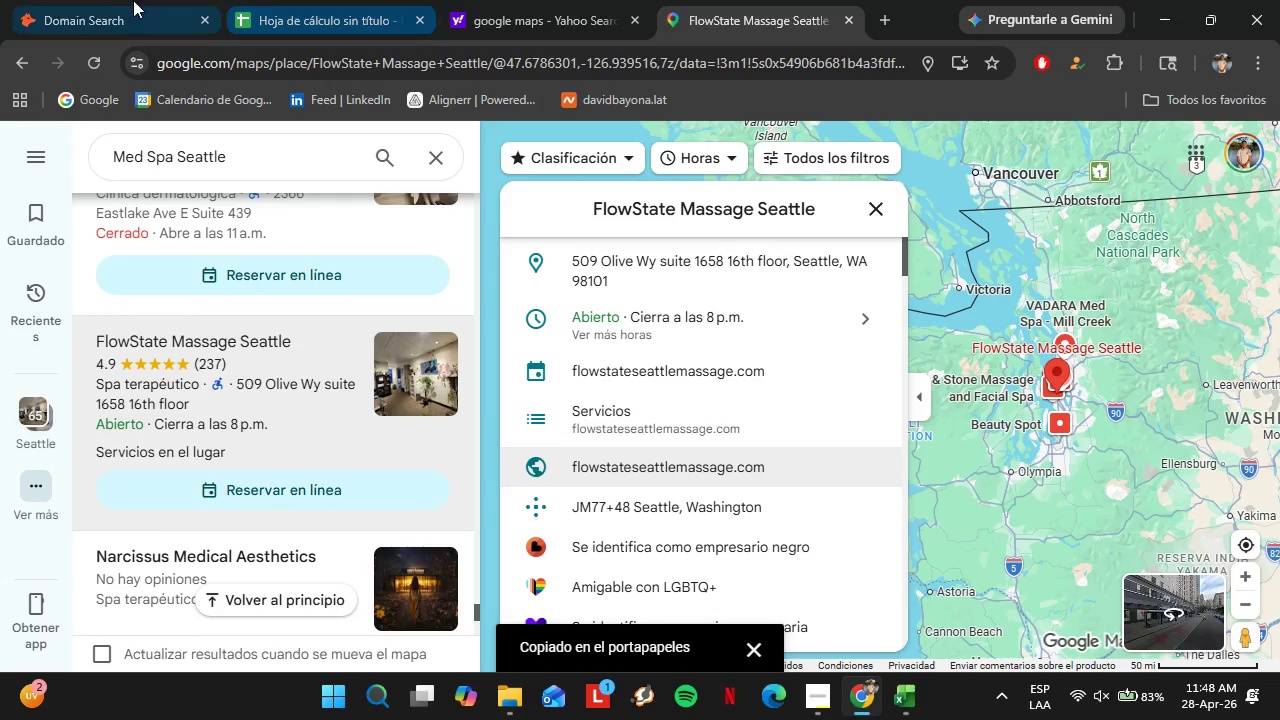 
left_click([116, 0])
 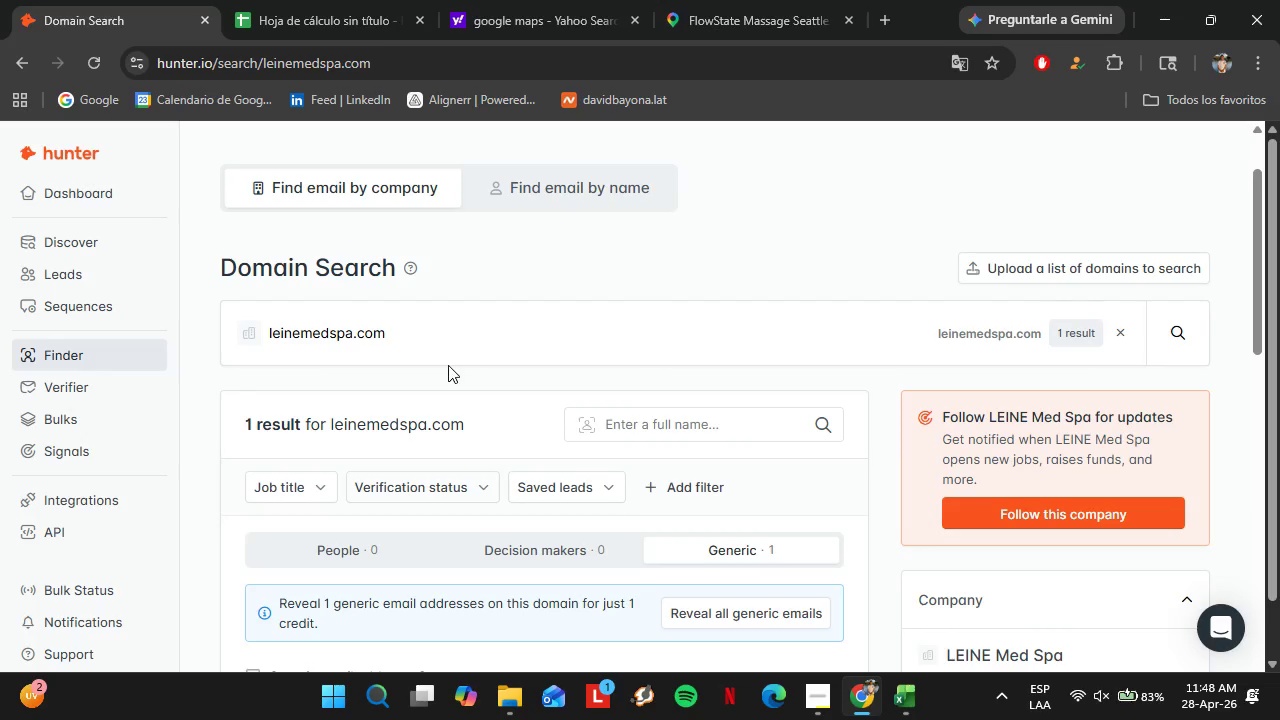 
left_click_drag(start_coordinate=[423, 340], to_coordinate=[182, 320])
 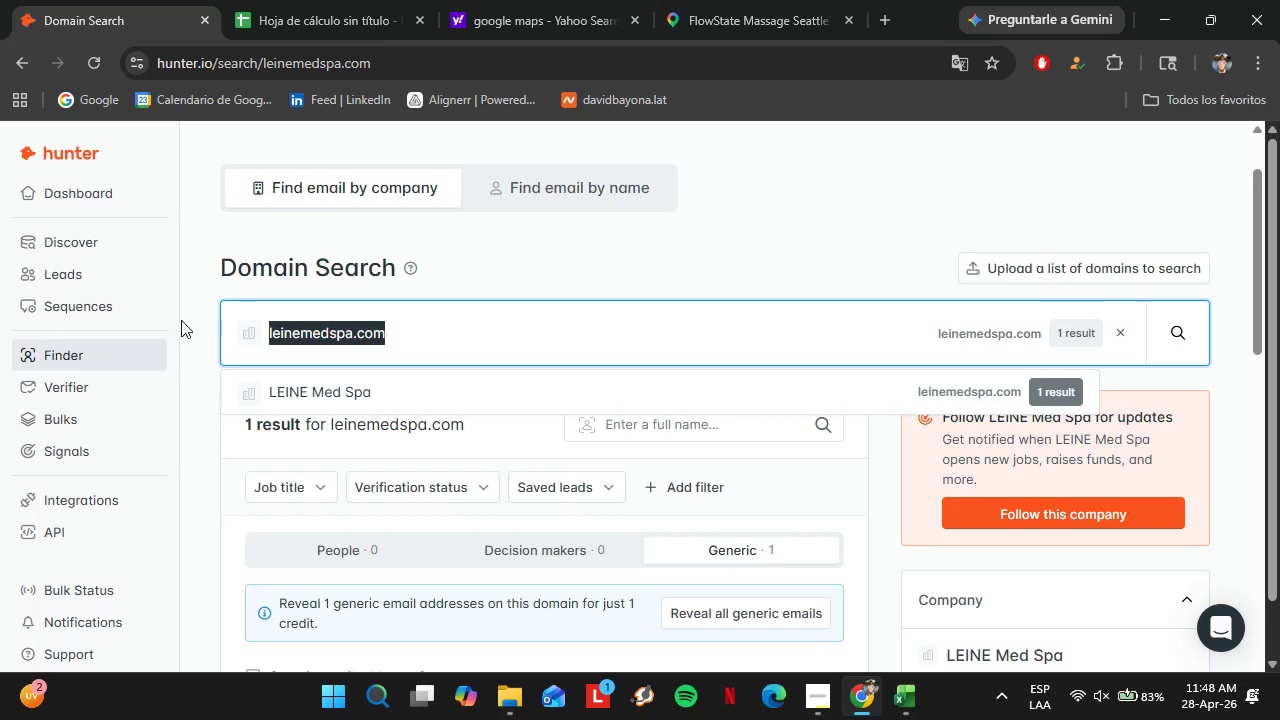 
key(Control+V)
 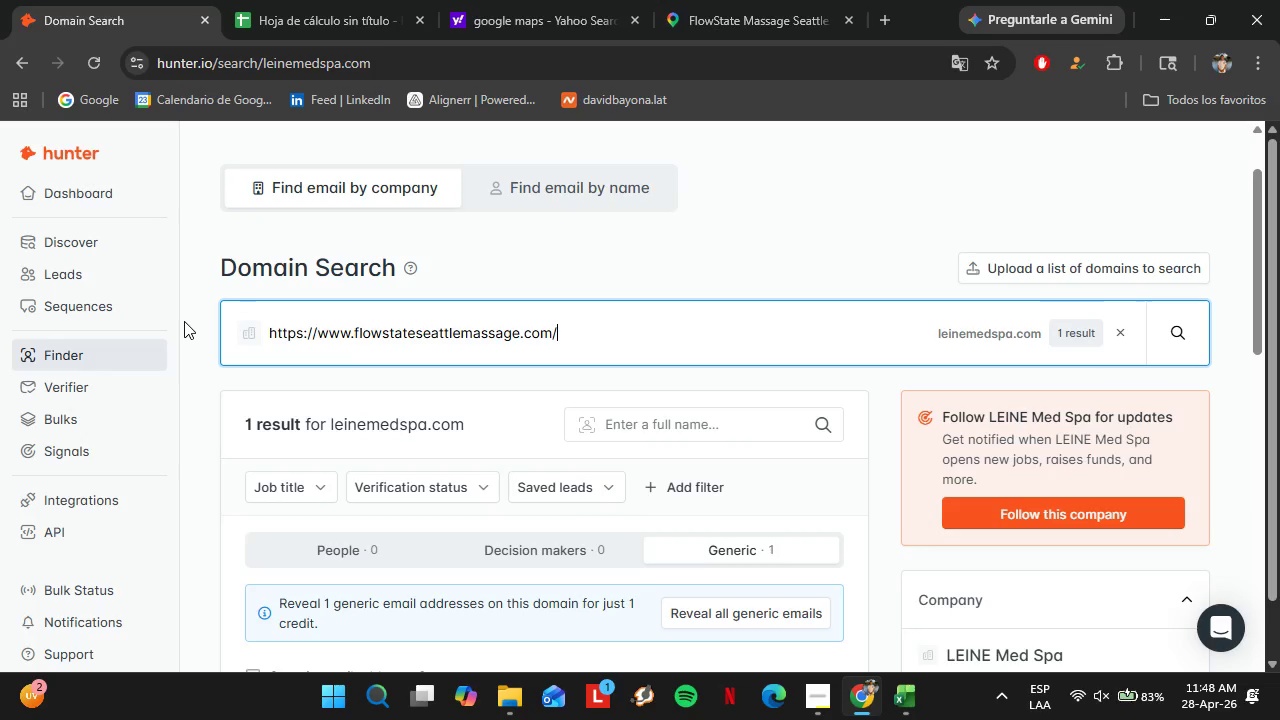 
key(Enter)
 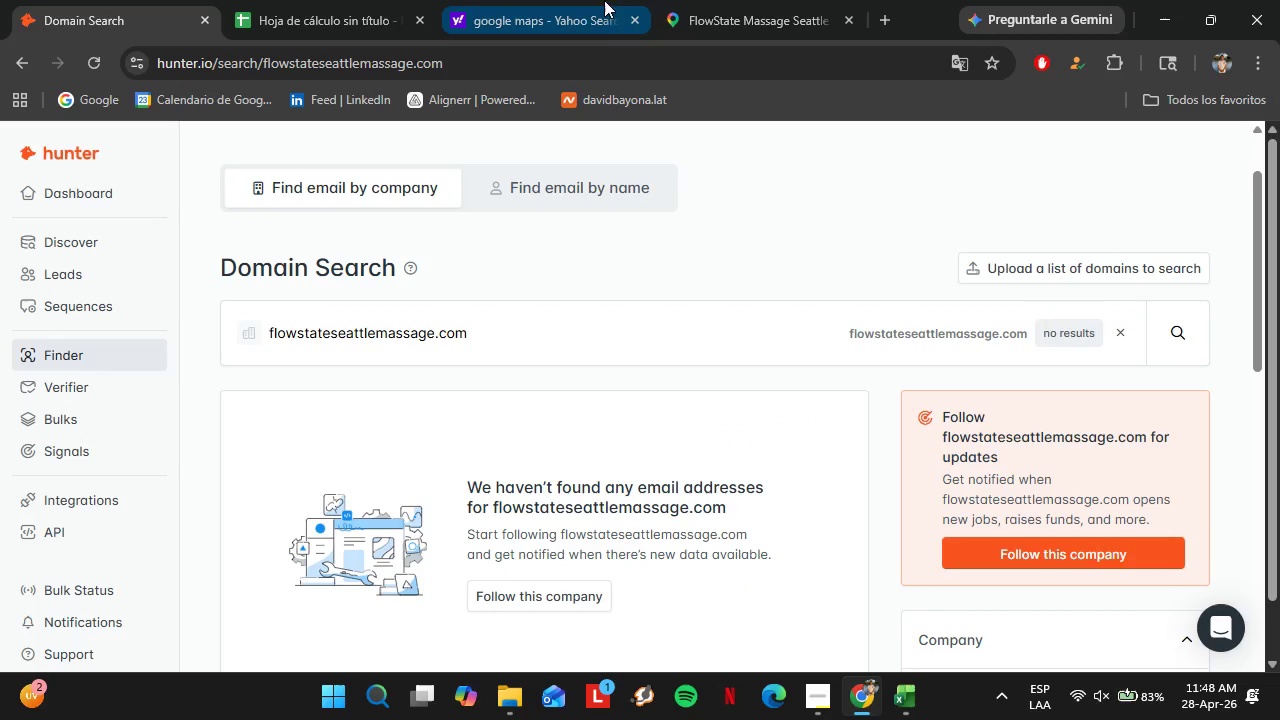 
left_click([668, 0])
 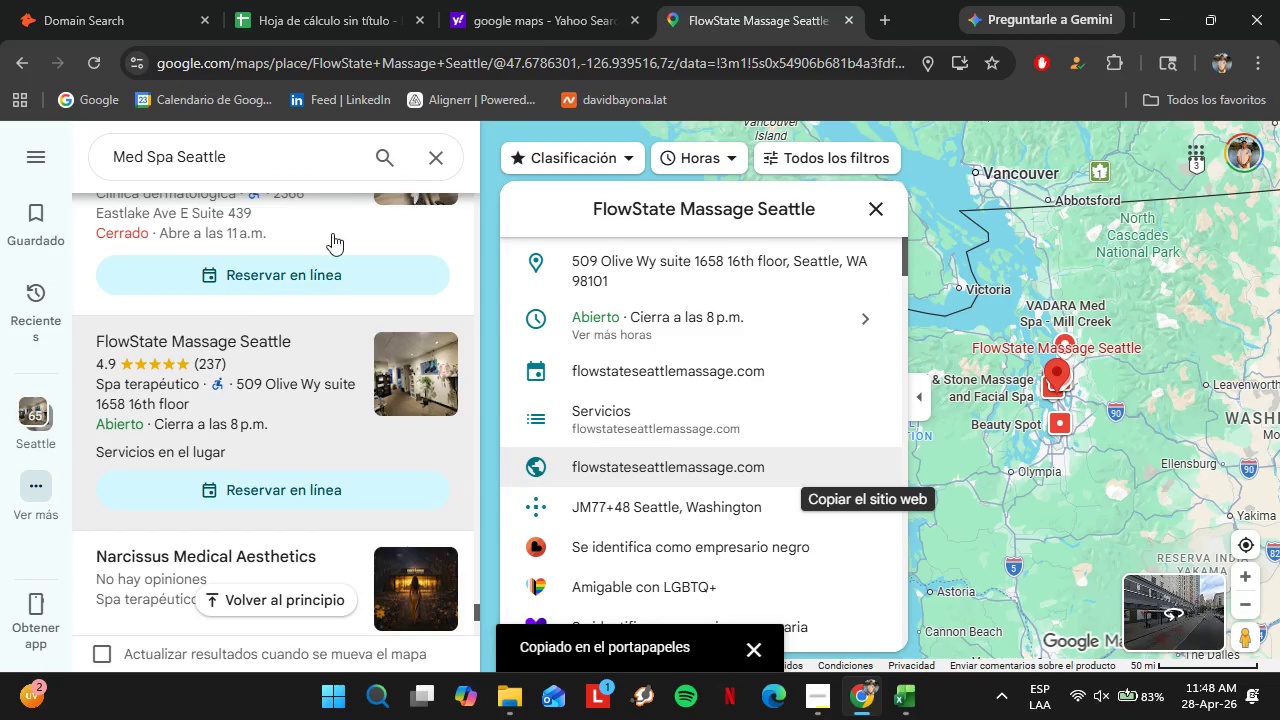 
scroll: coordinate [254, 338], scroll_direction: down, amount: 7.0
 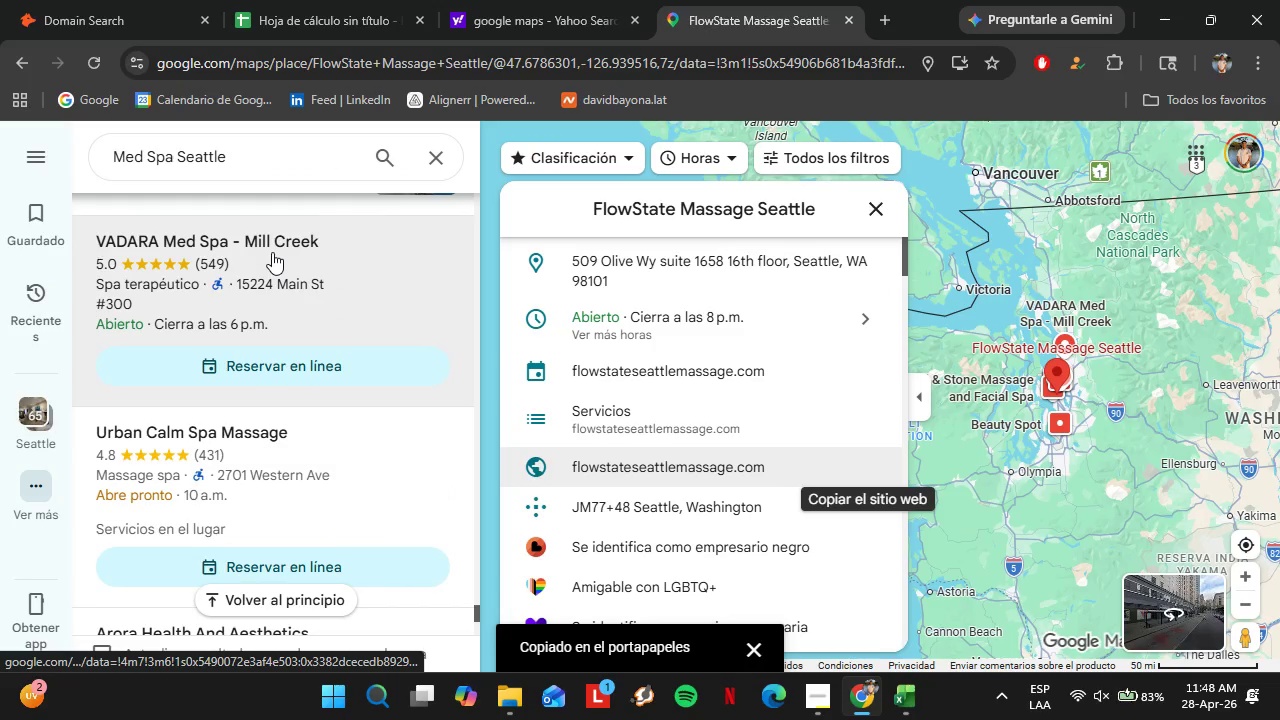 
left_click([272, 252])
 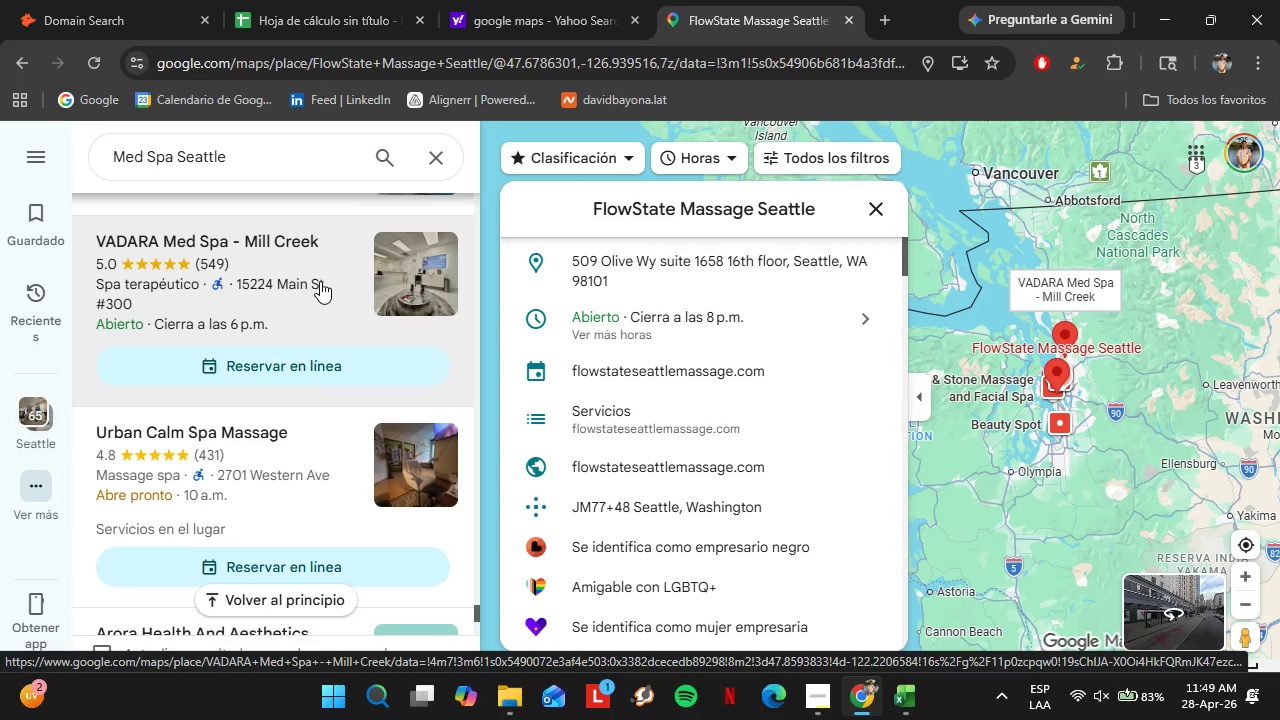 
wait(31.22)
 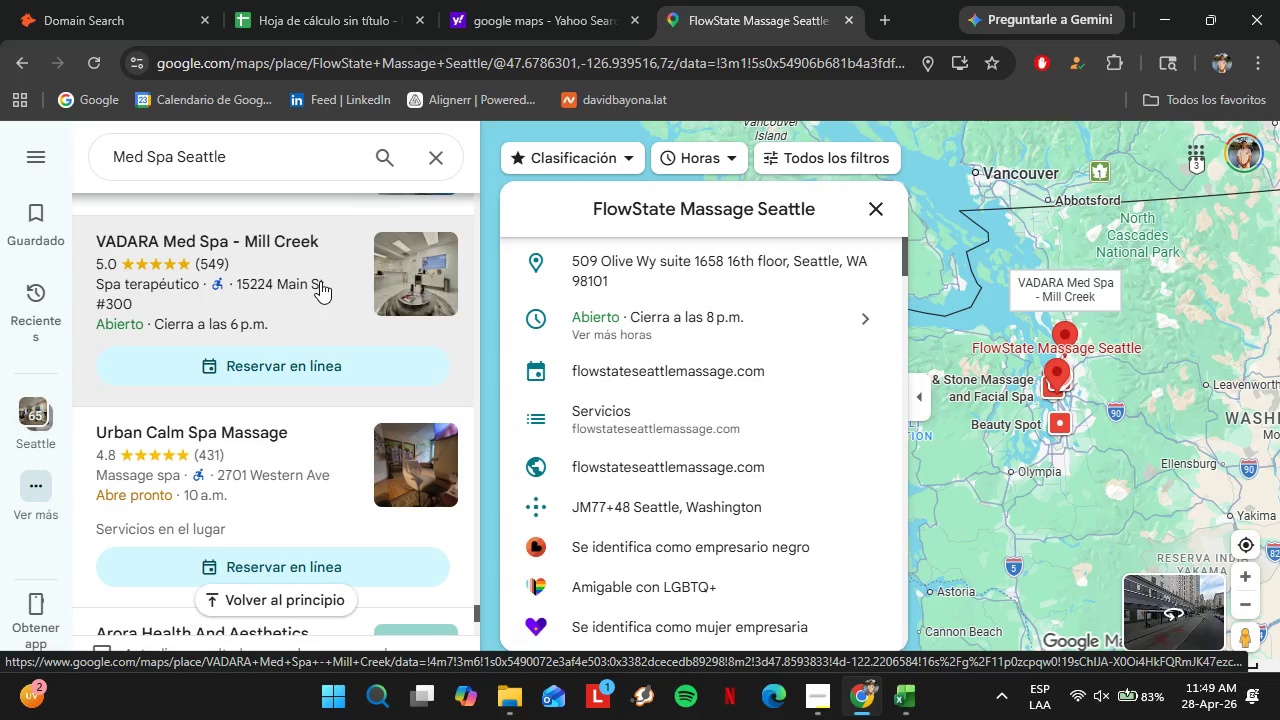 
scroll: coordinate [295, 306], scroll_direction: up, amount: 4.0
 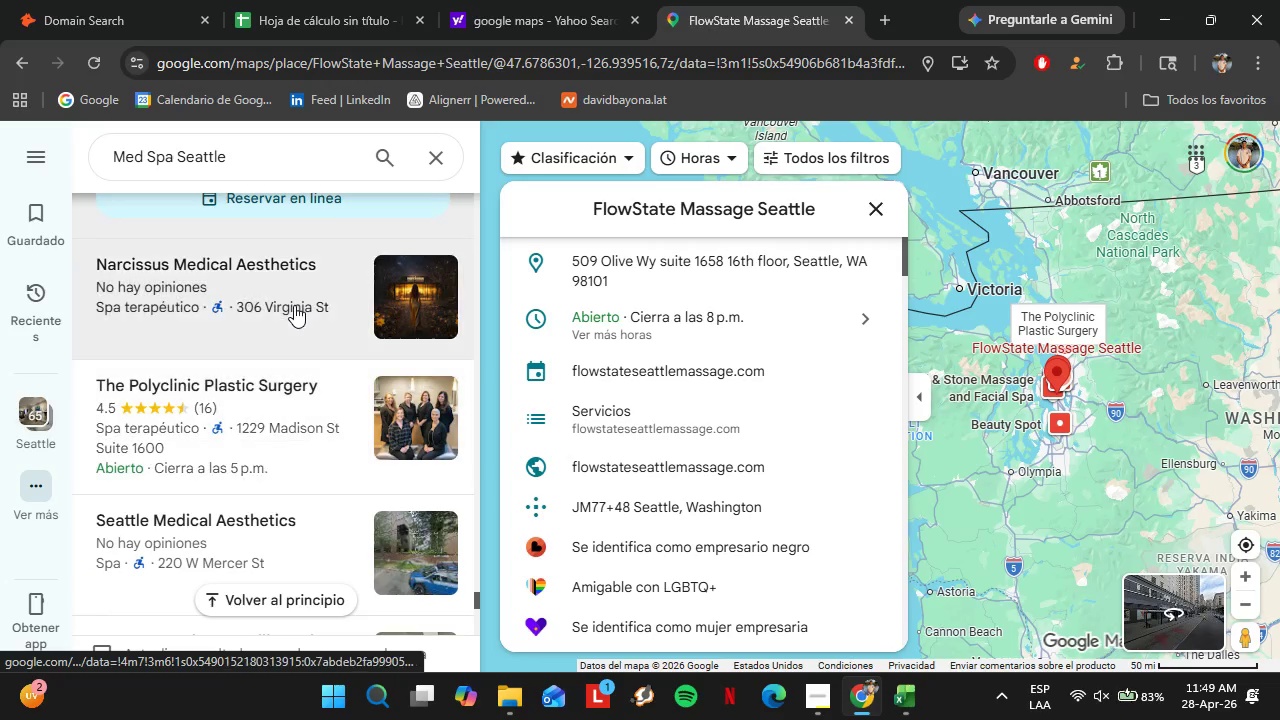 
scroll: coordinate [277, 408], scroll_direction: down, amount: 17.0
 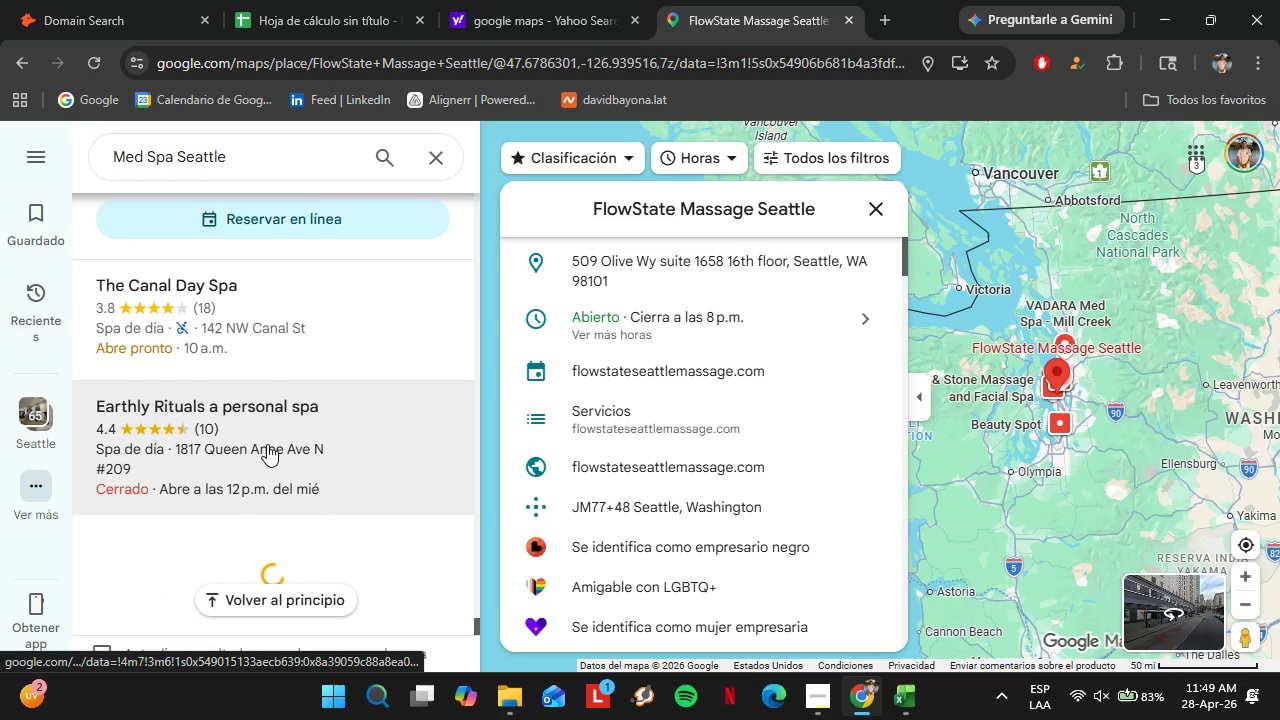 
scroll: coordinate [247, 385], scroll_direction: down, amount: 1.0
 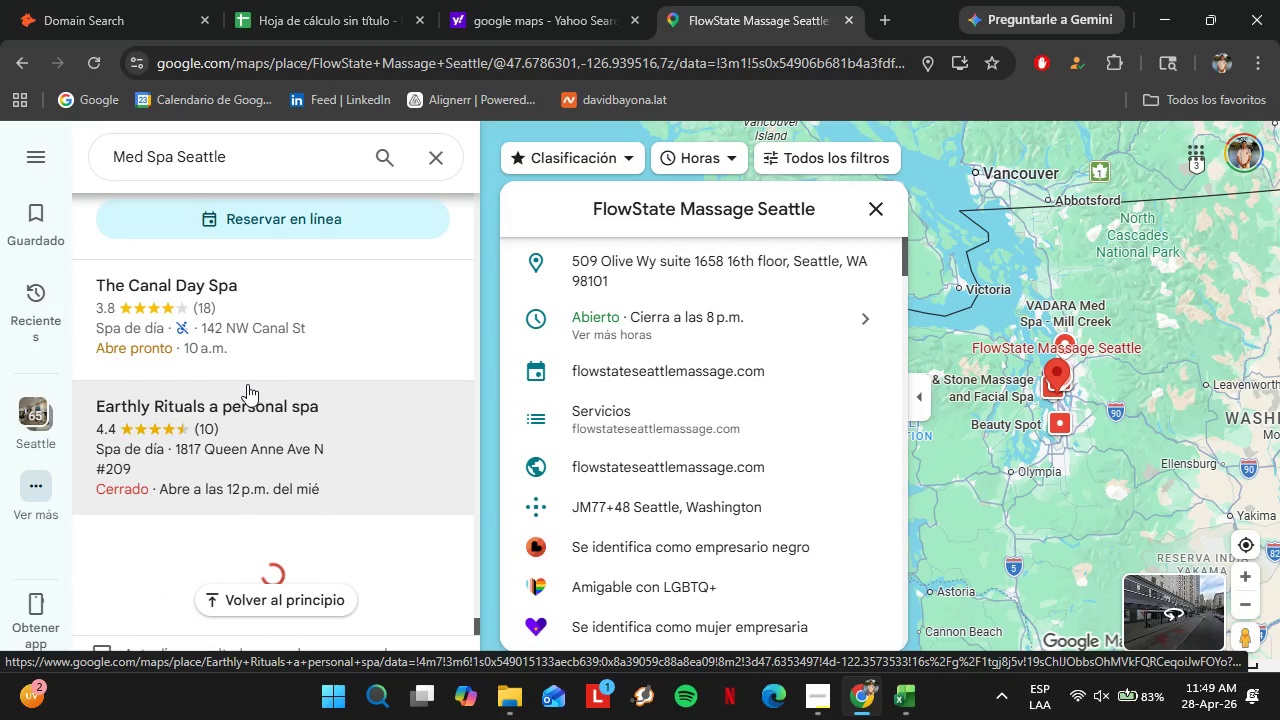 
scroll: coordinate [276, 392], scroll_direction: up, amount: 1.0
 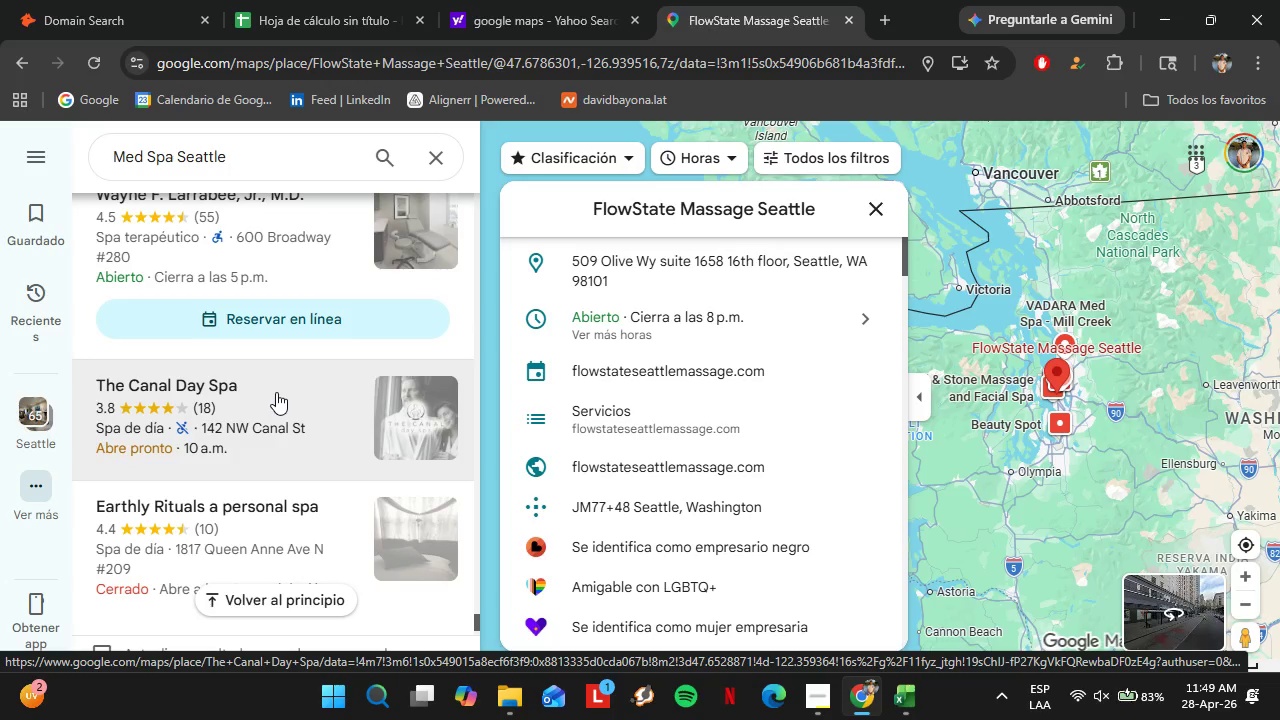 
scroll: coordinate [310, 365], scroll_direction: down, amount: 2.0
 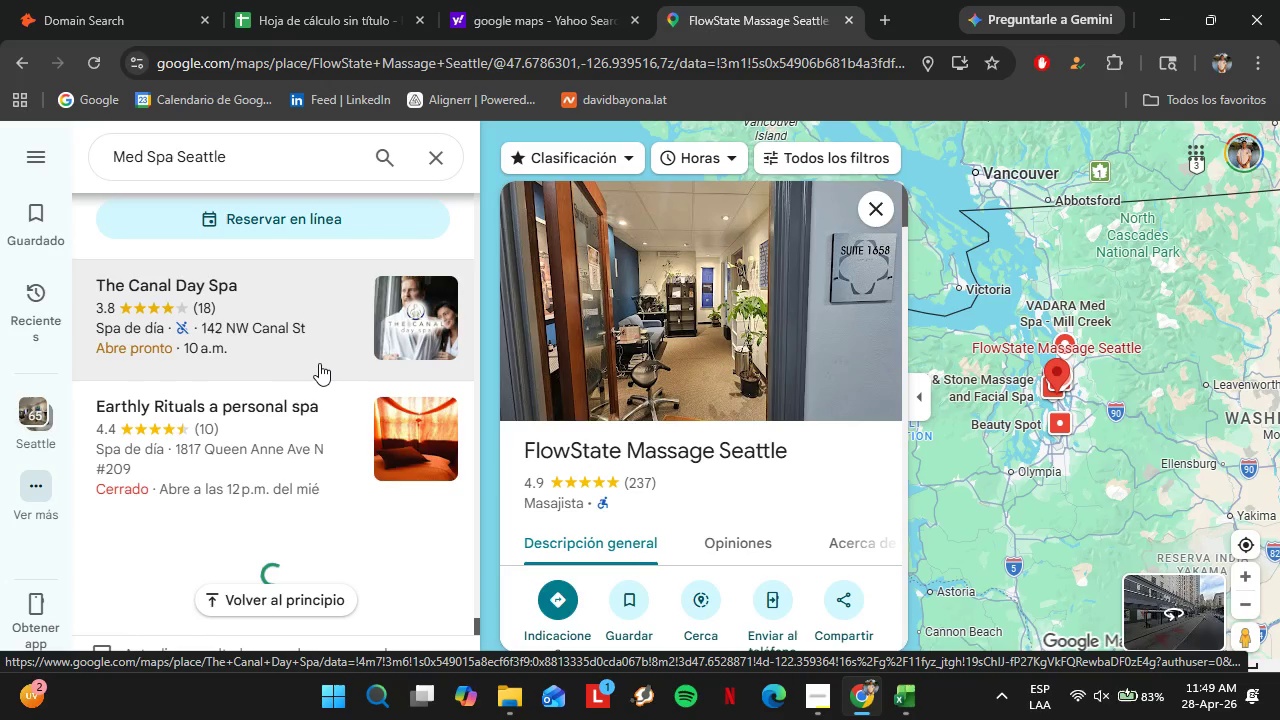 
left_click([260, 391])
 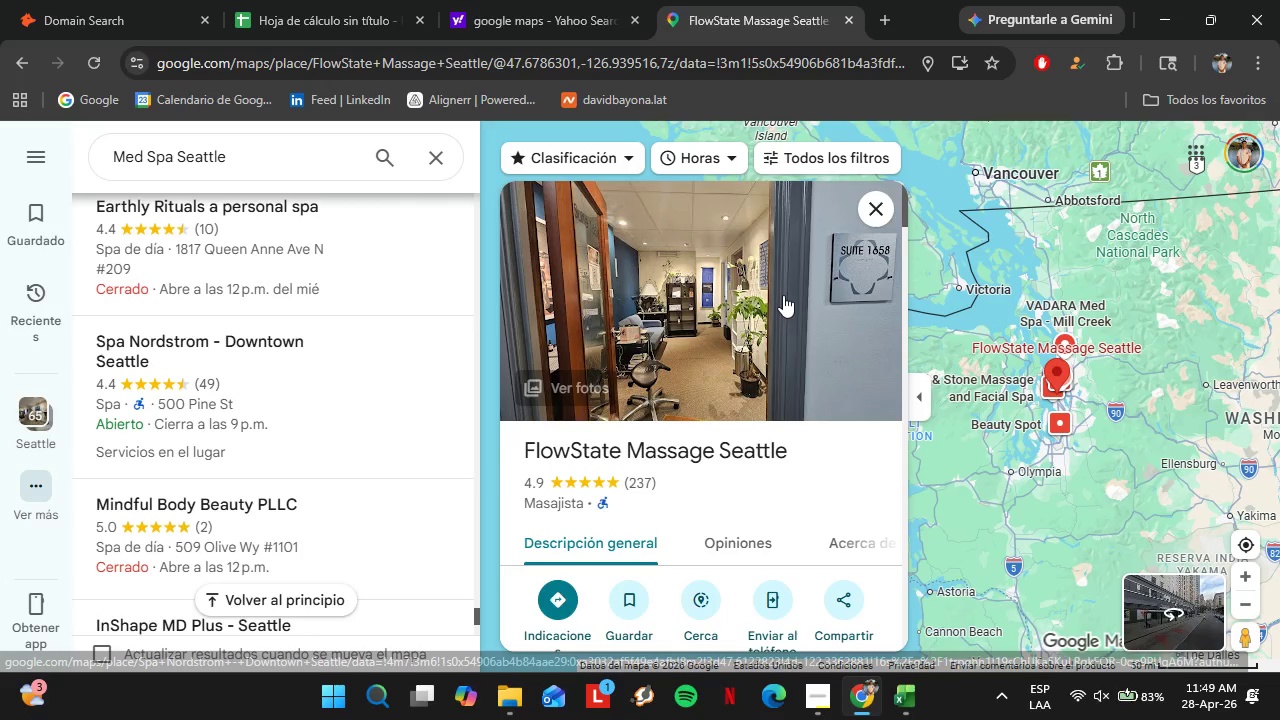 
scroll: coordinate [288, 427], scroll_direction: down, amount: 1.0
 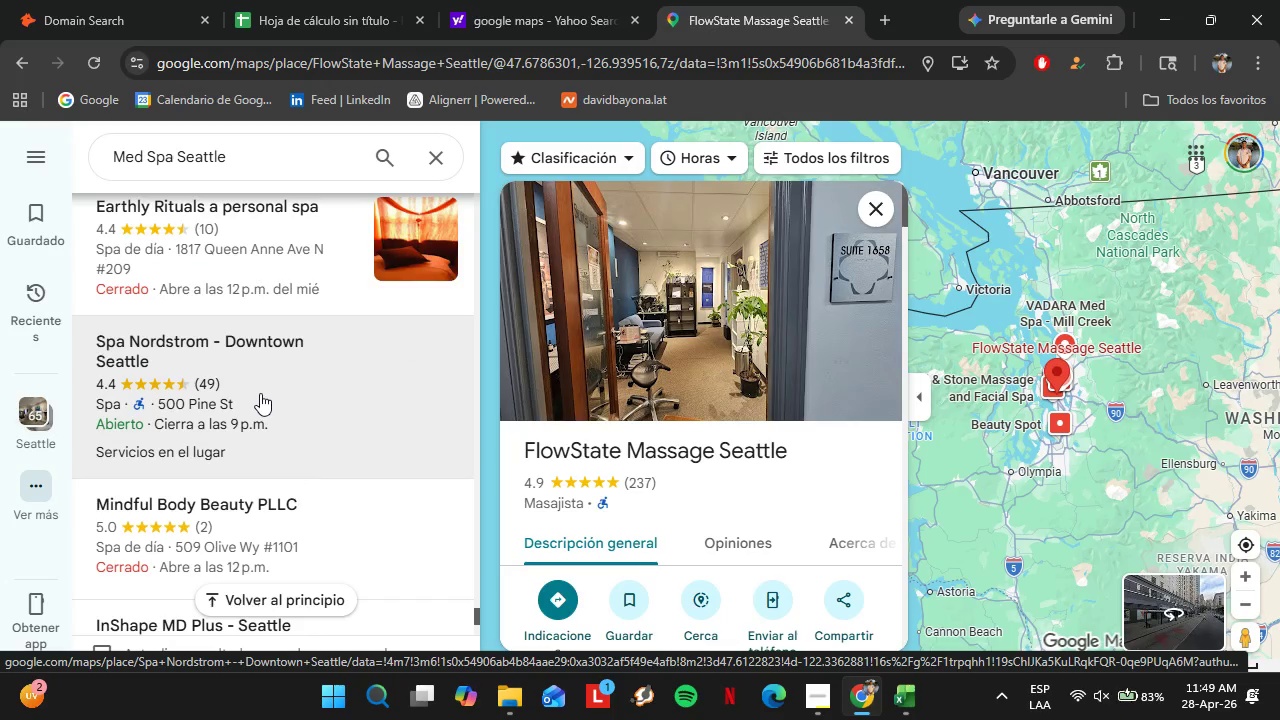 
wait(7.7)
 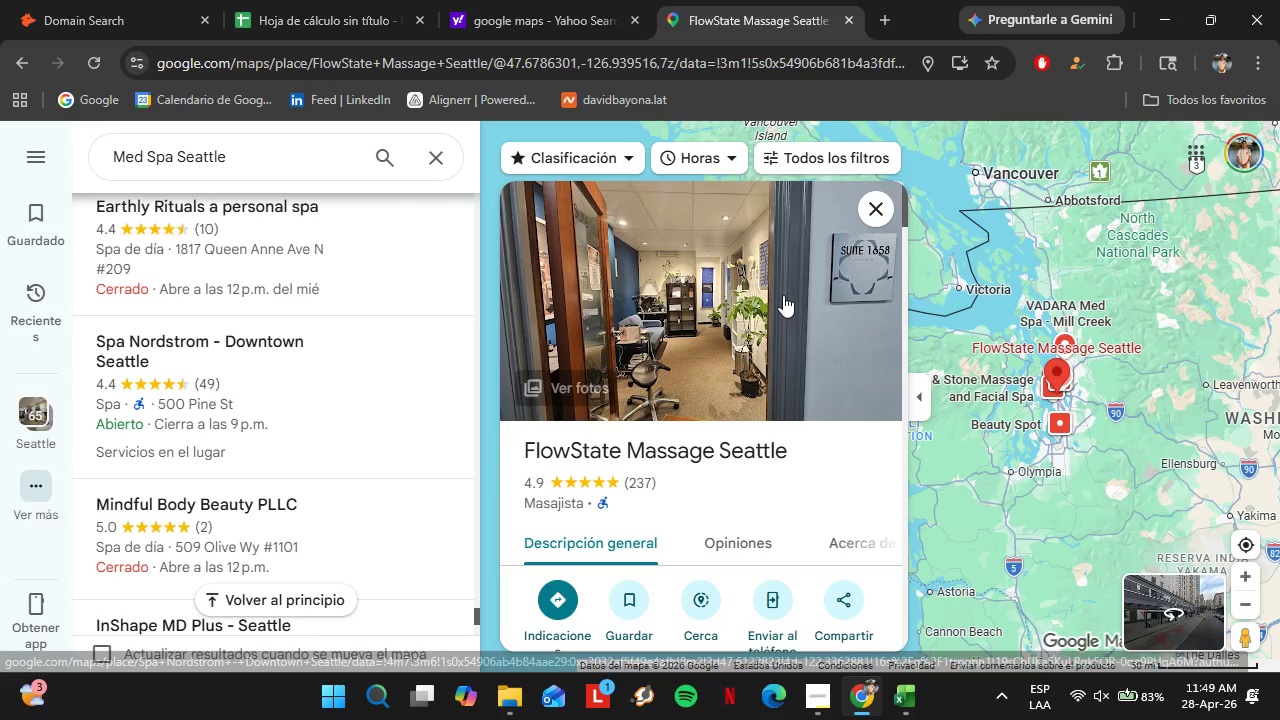 
scroll: coordinate [788, 357], scroll_direction: down, amount: 6.0
 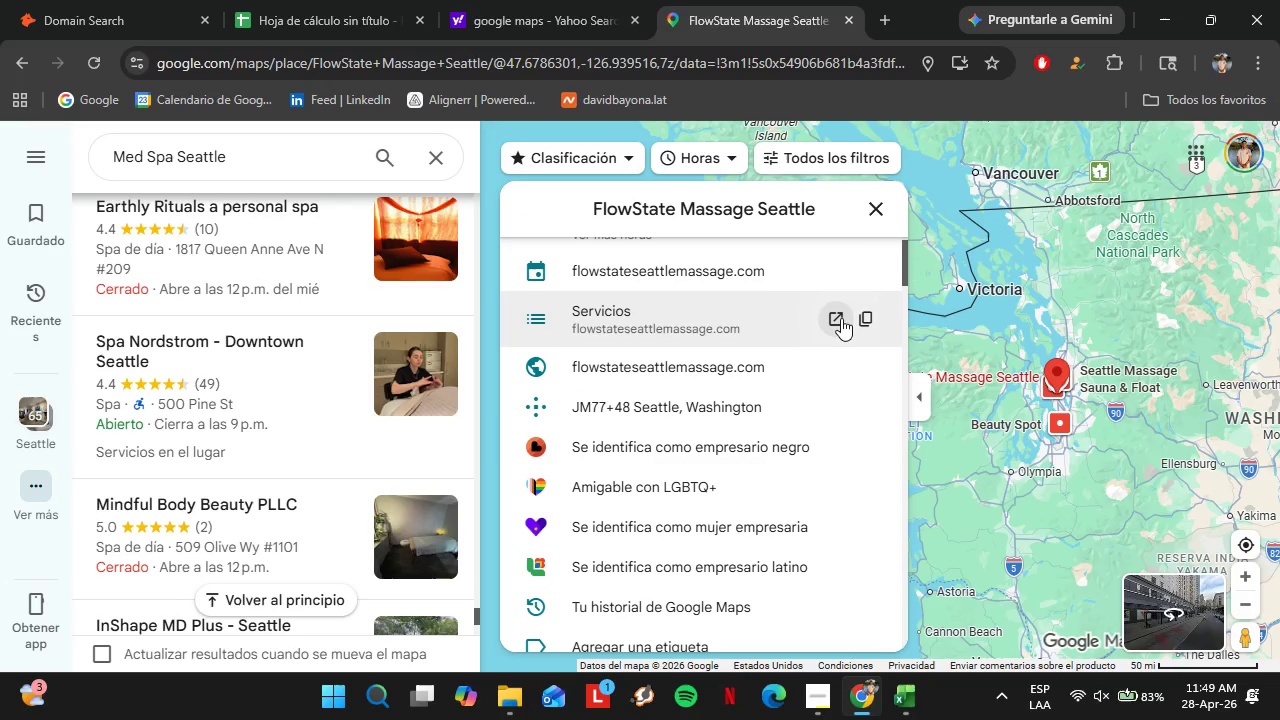 
mouse_move([869, 373])
 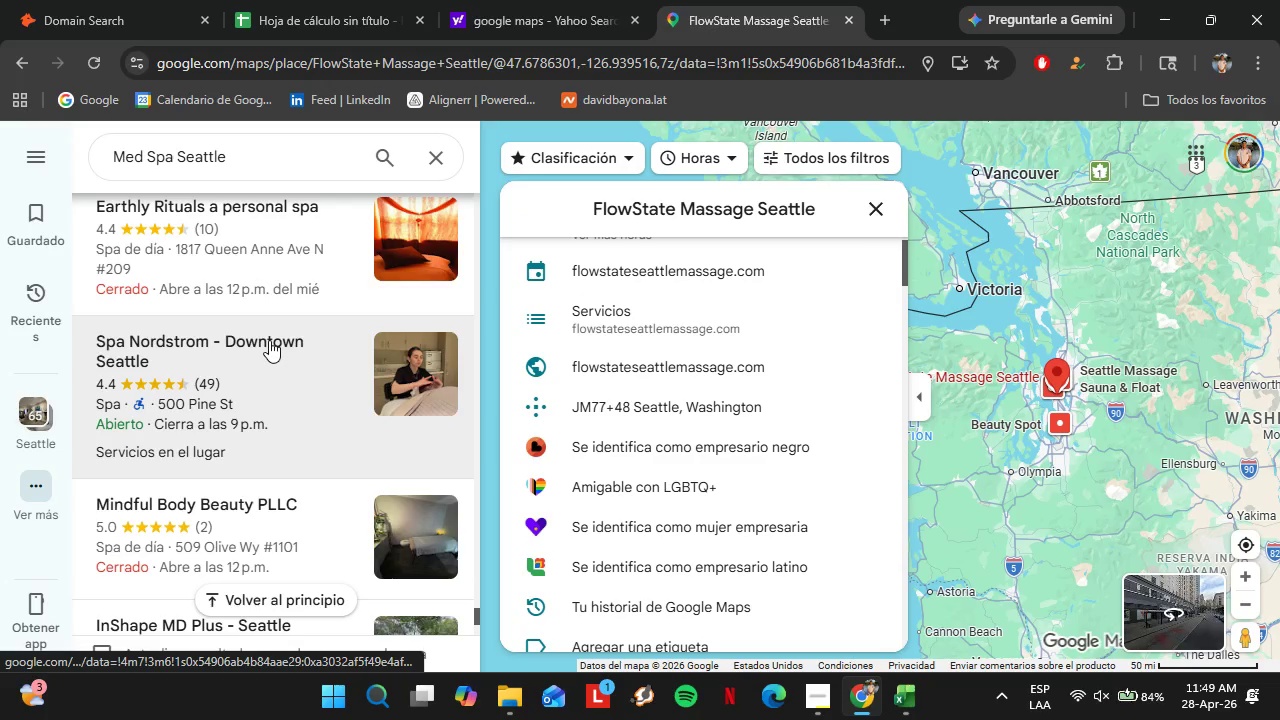 
left_click([269, 340])
 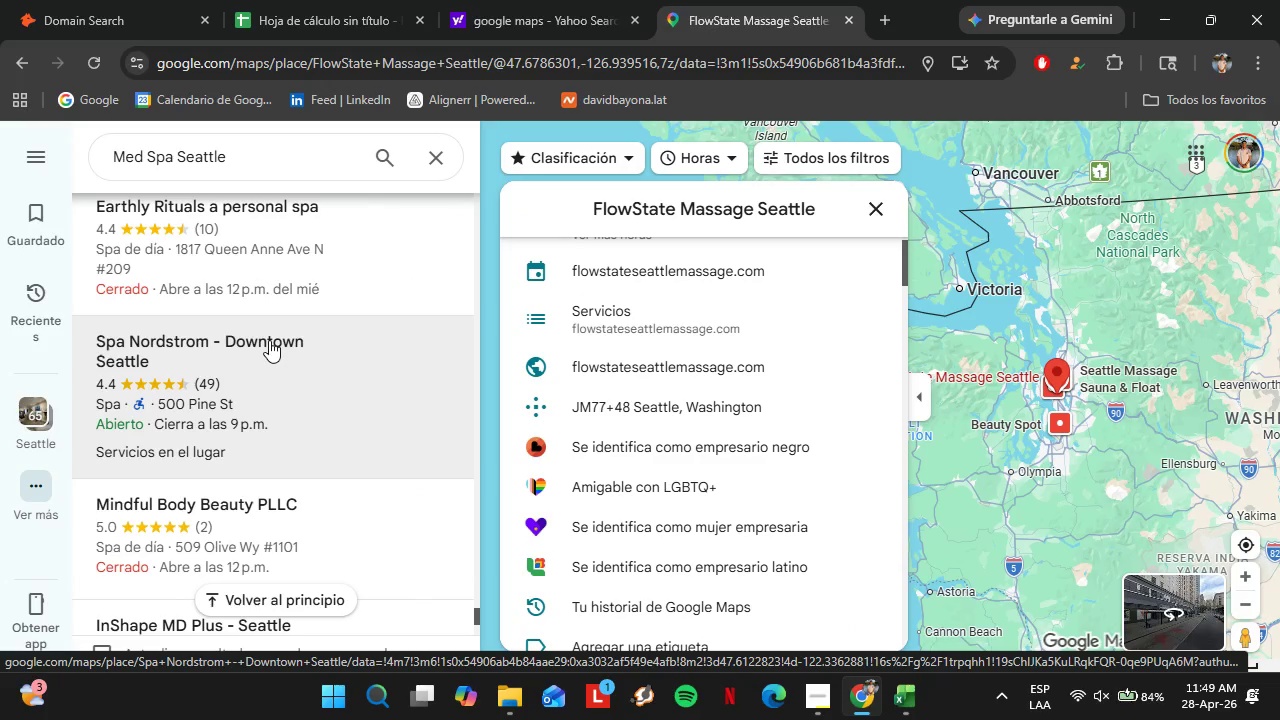 
scroll: coordinate [789, 373], scroll_direction: down, amount: 2.0
 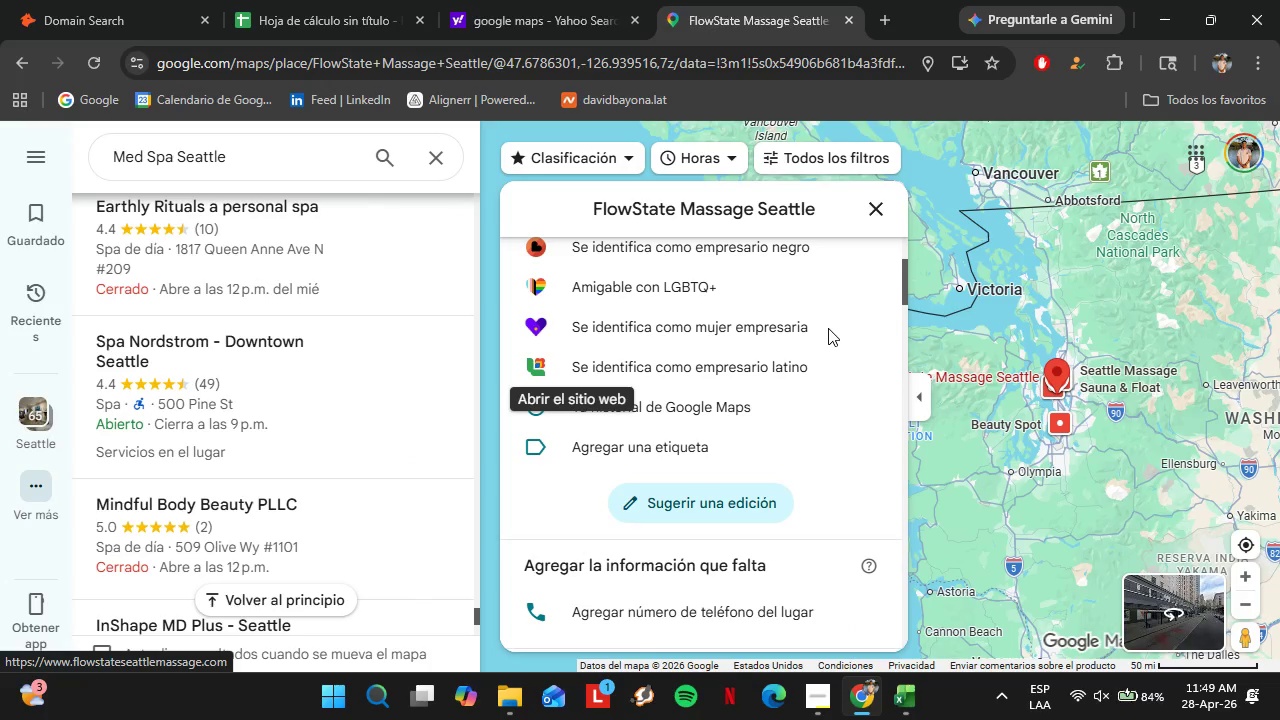 
scroll: coordinate [827, 329], scroll_direction: up, amount: 3.0
 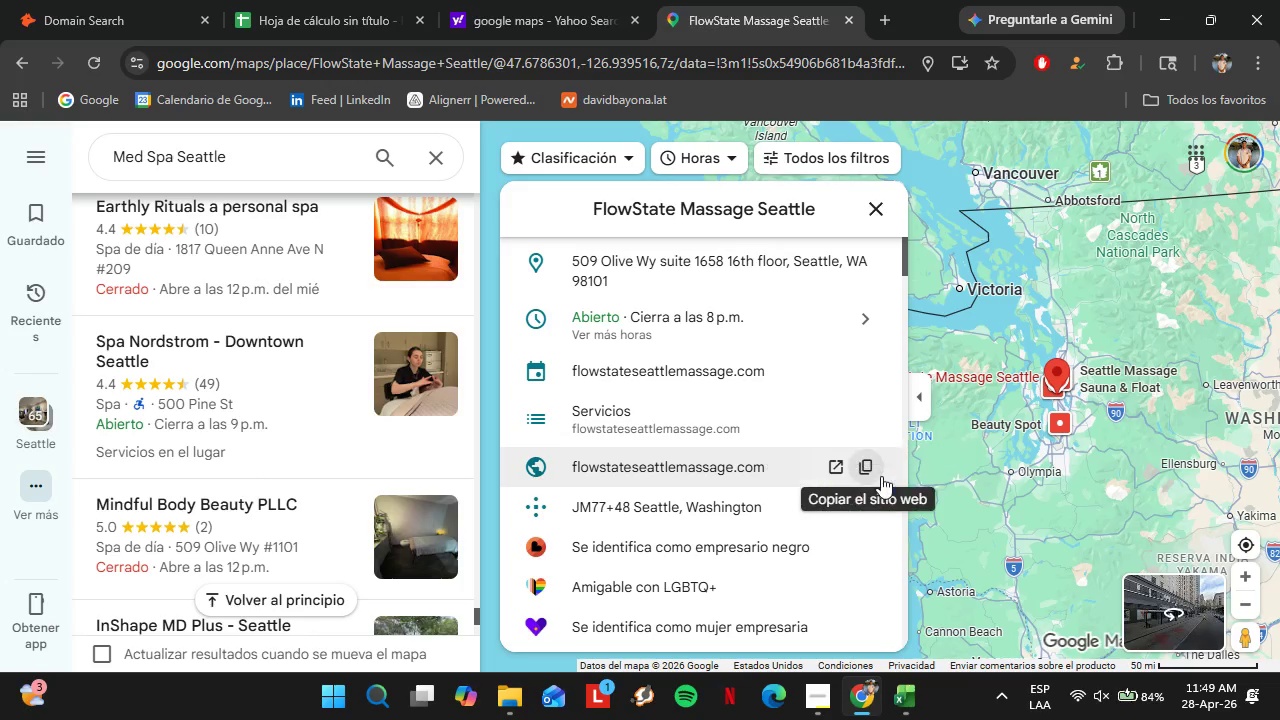 
left_click([870, 471])
 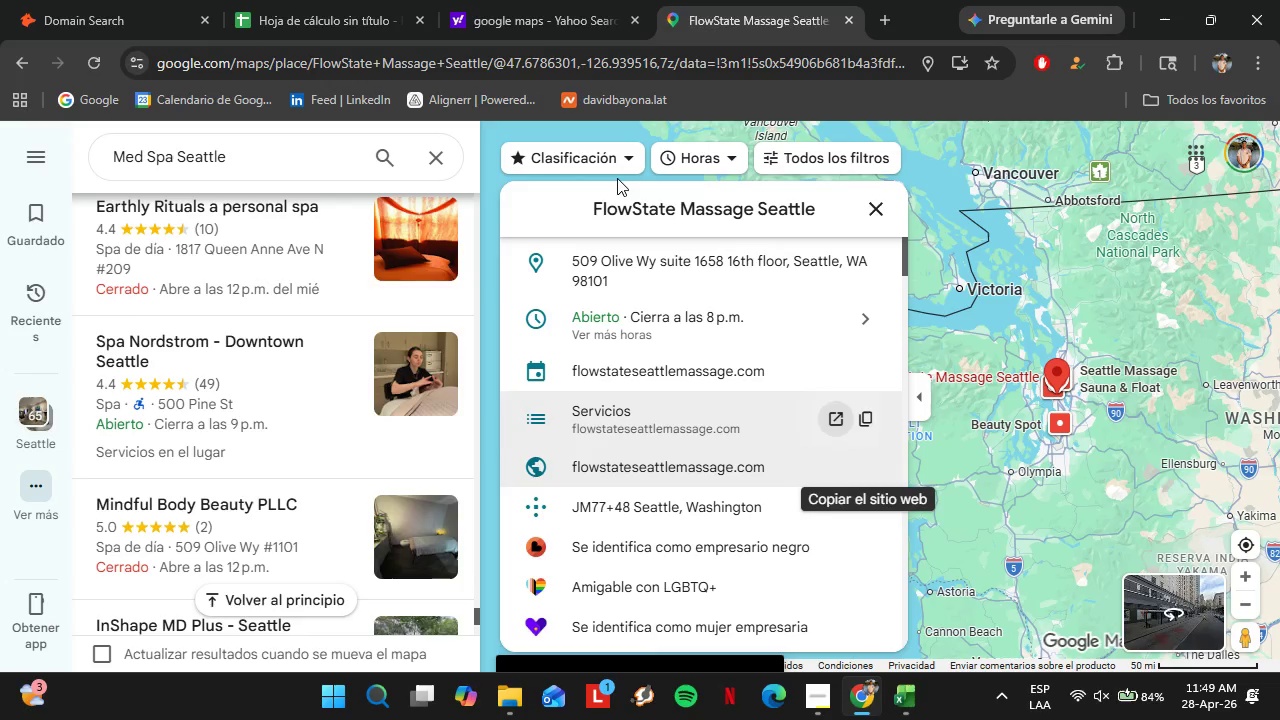 
left_click([60, 0])
 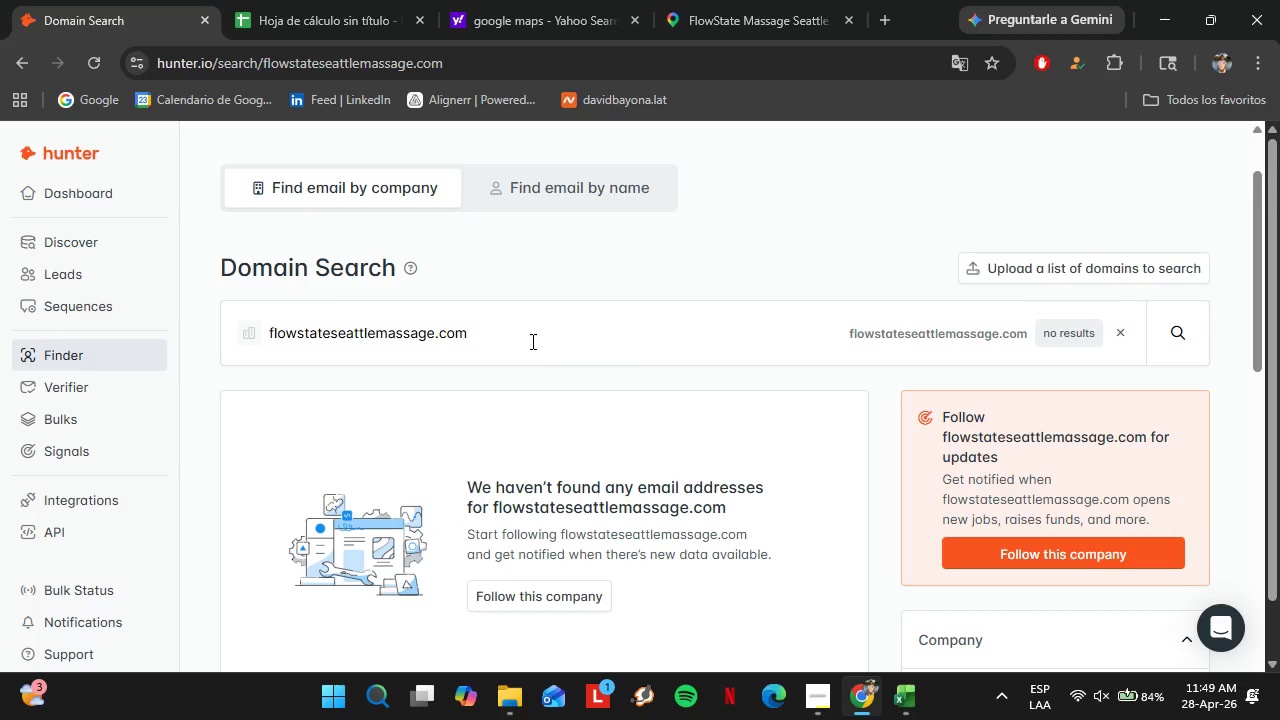 
left_click_drag(start_coordinate=[538, 347], to_coordinate=[265, 336])
 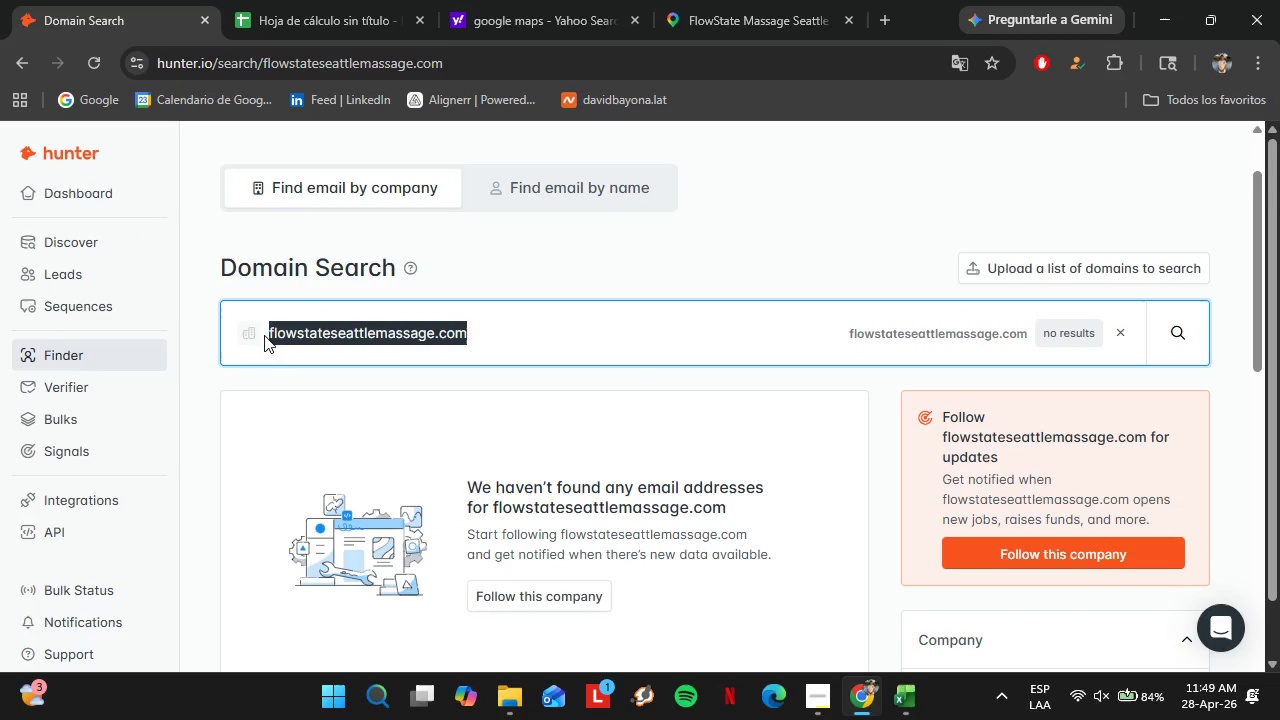 
key(Control+V)
 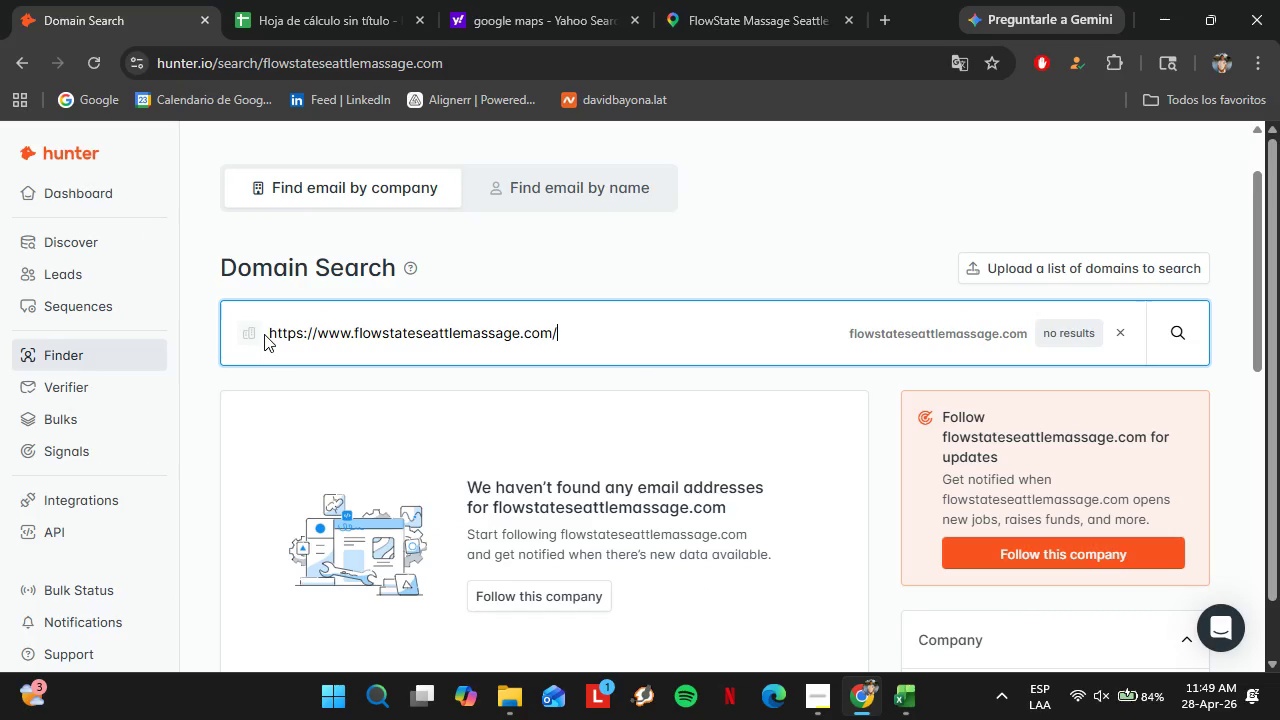 
key(Enter)
 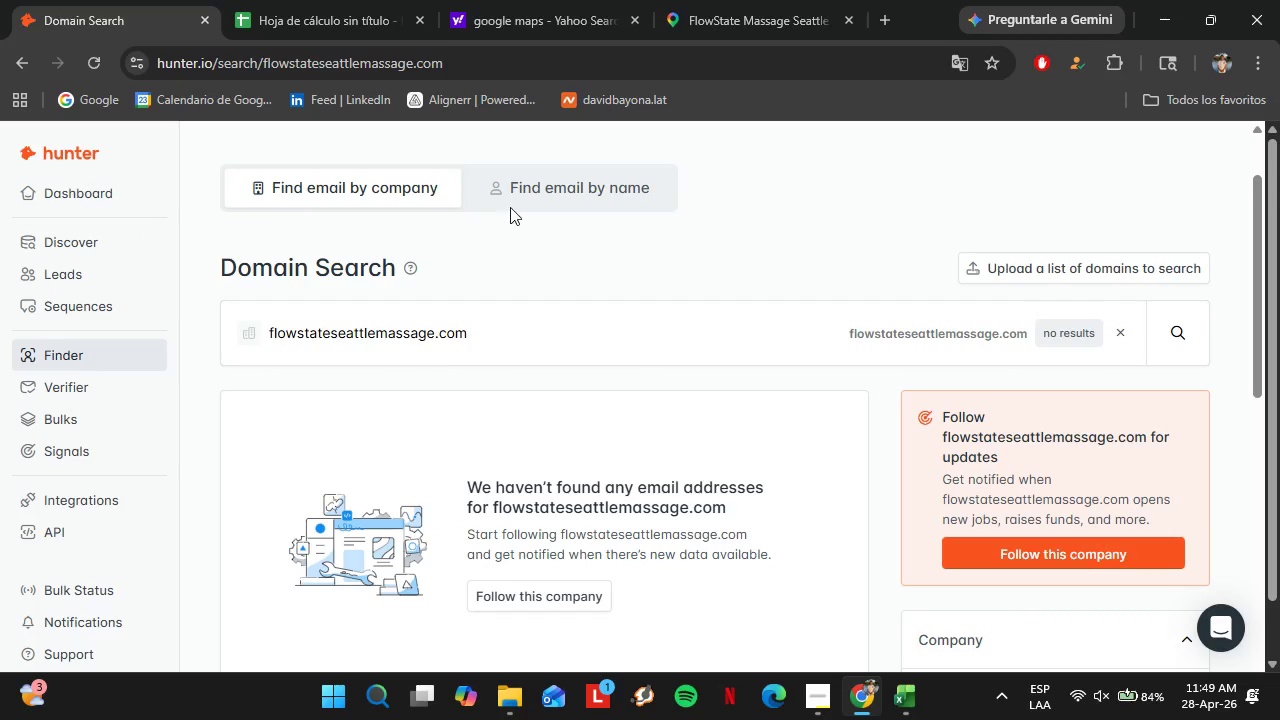 
left_click([750, 0])
 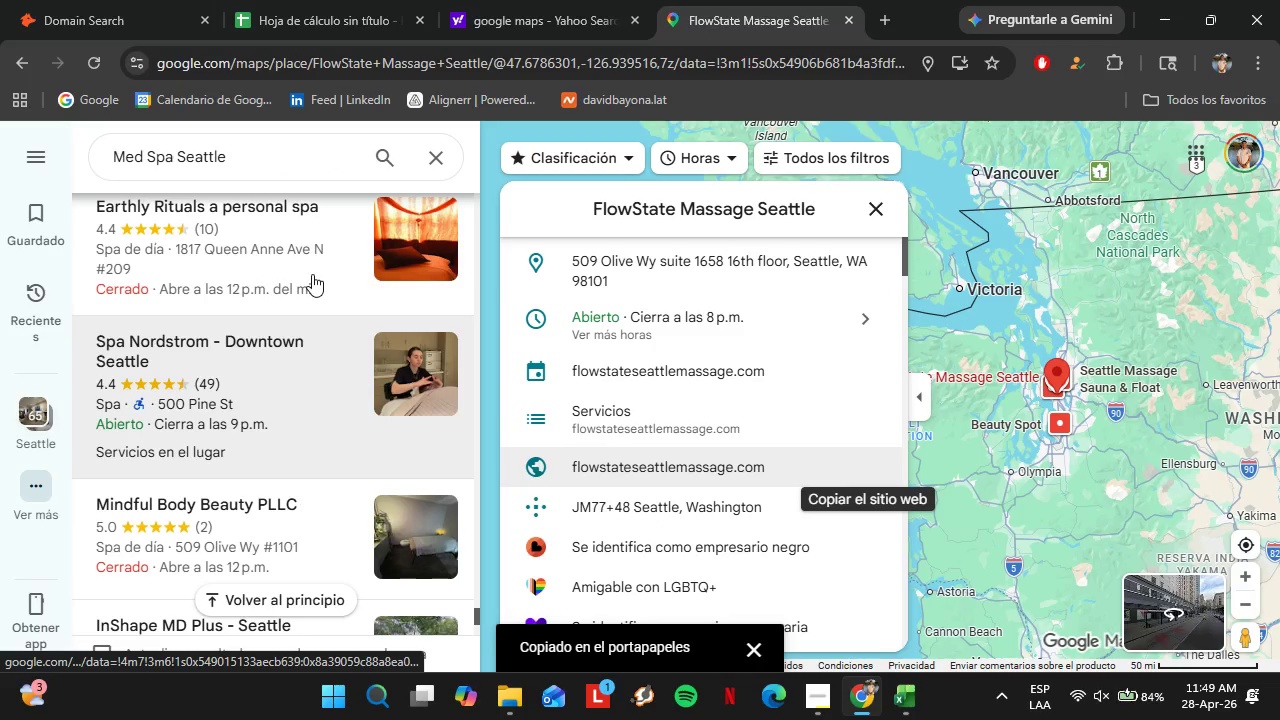 
scroll: coordinate [331, 288], scroll_direction: down, amount: 9.0
 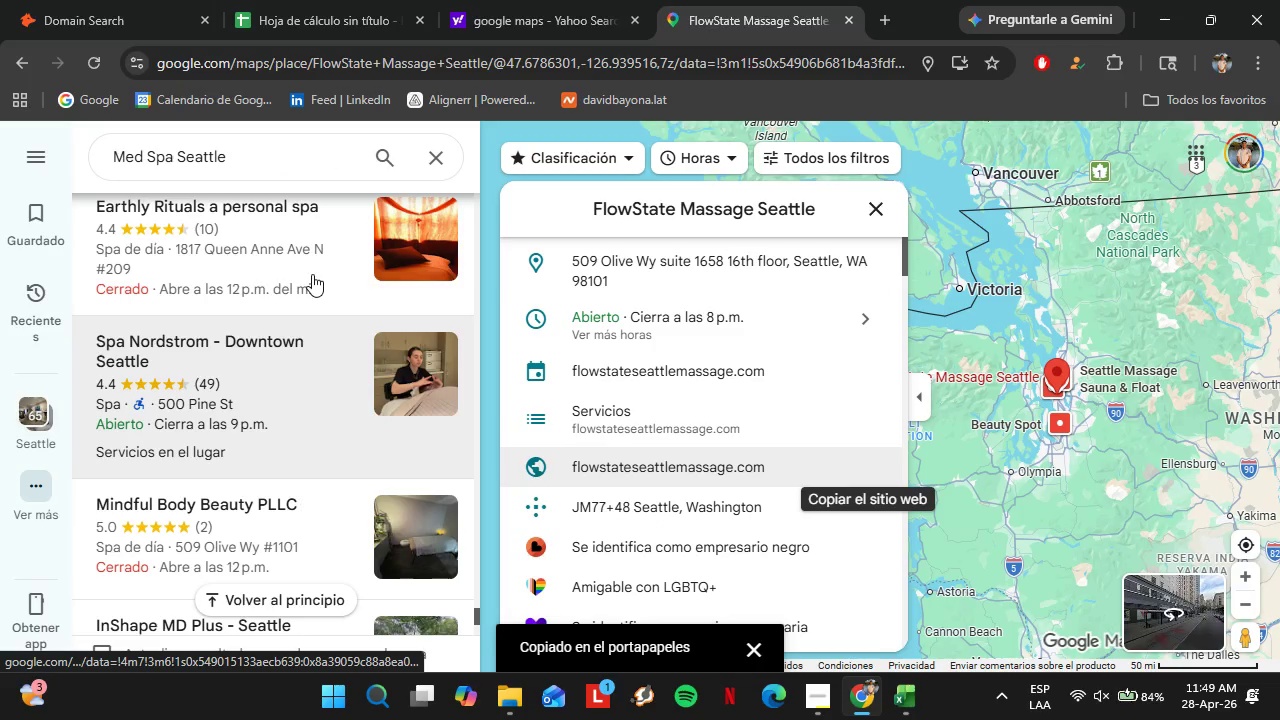 
left_click([268, 460])
 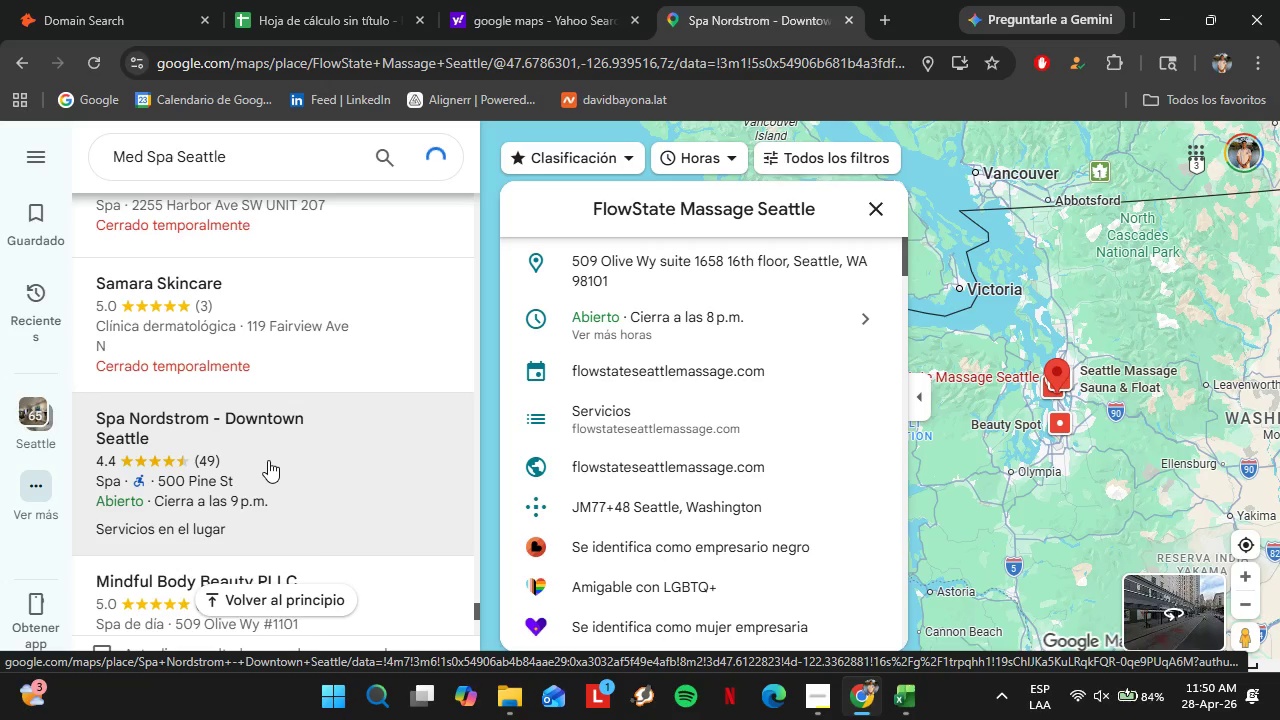 
scroll: coordinate [728, 380], scroll_direction: down, amount: 5.0
 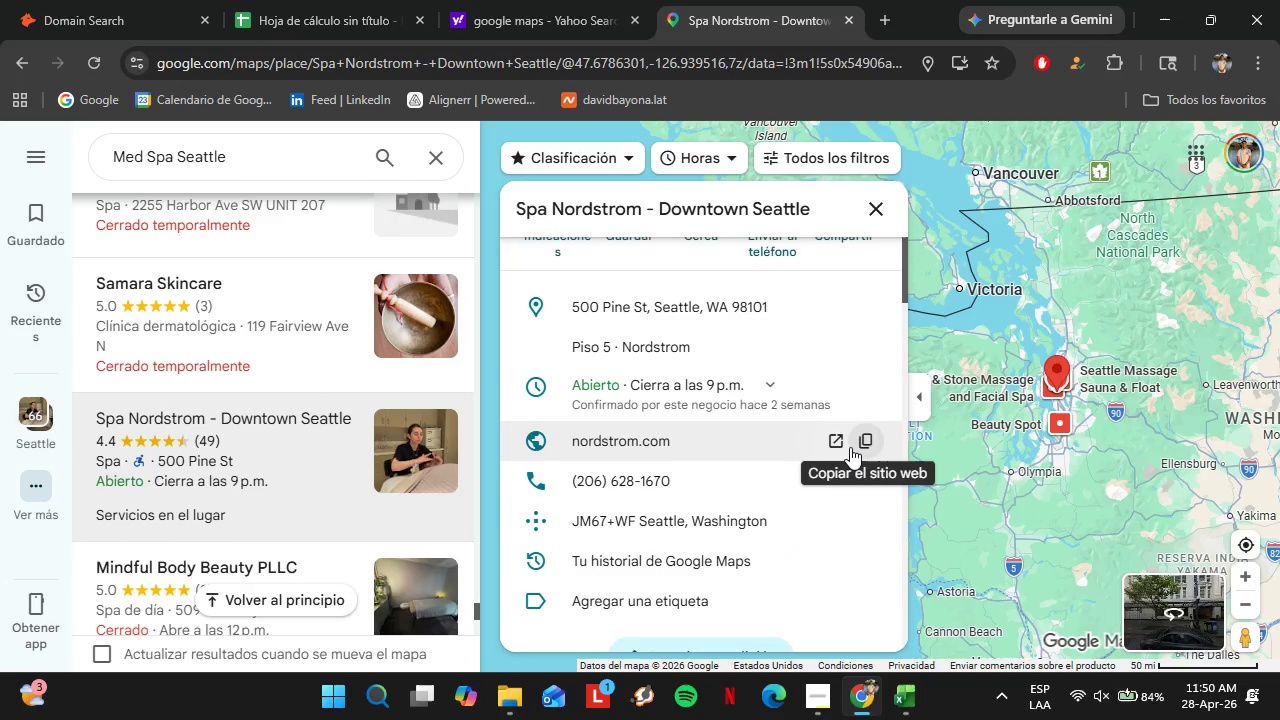 
left_click([860, 446])
 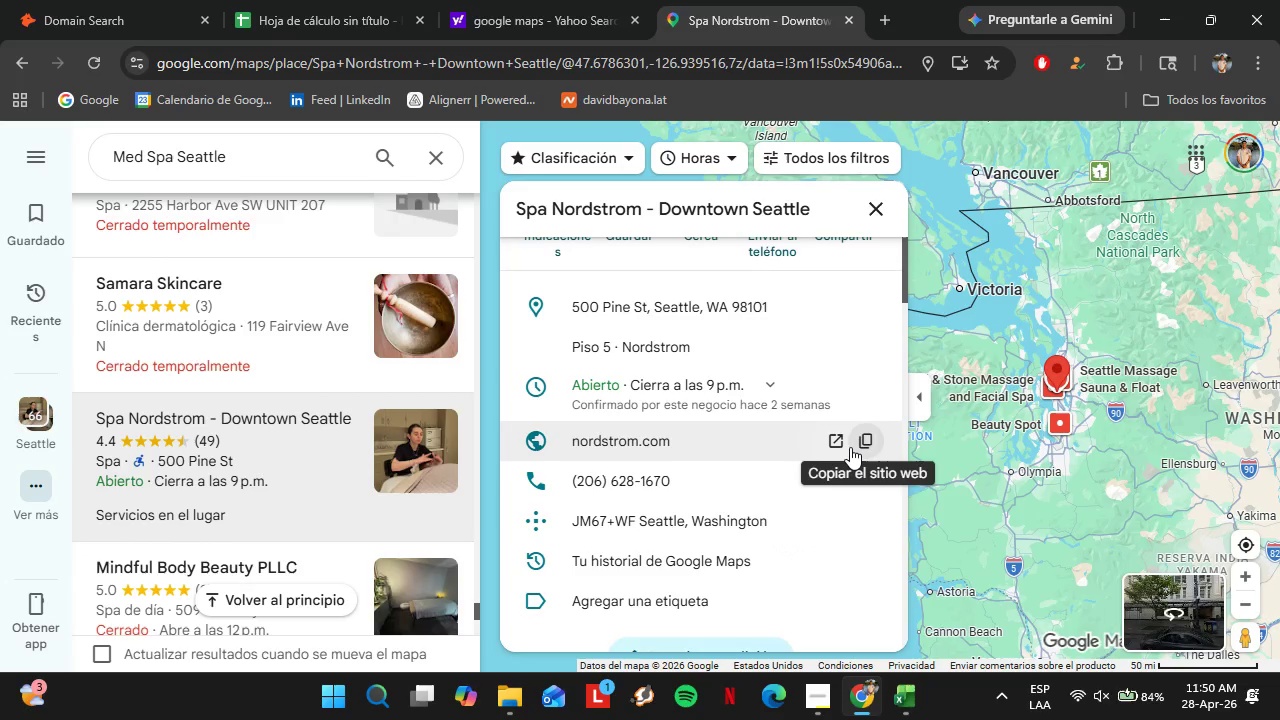 
left_click([68, 0])
 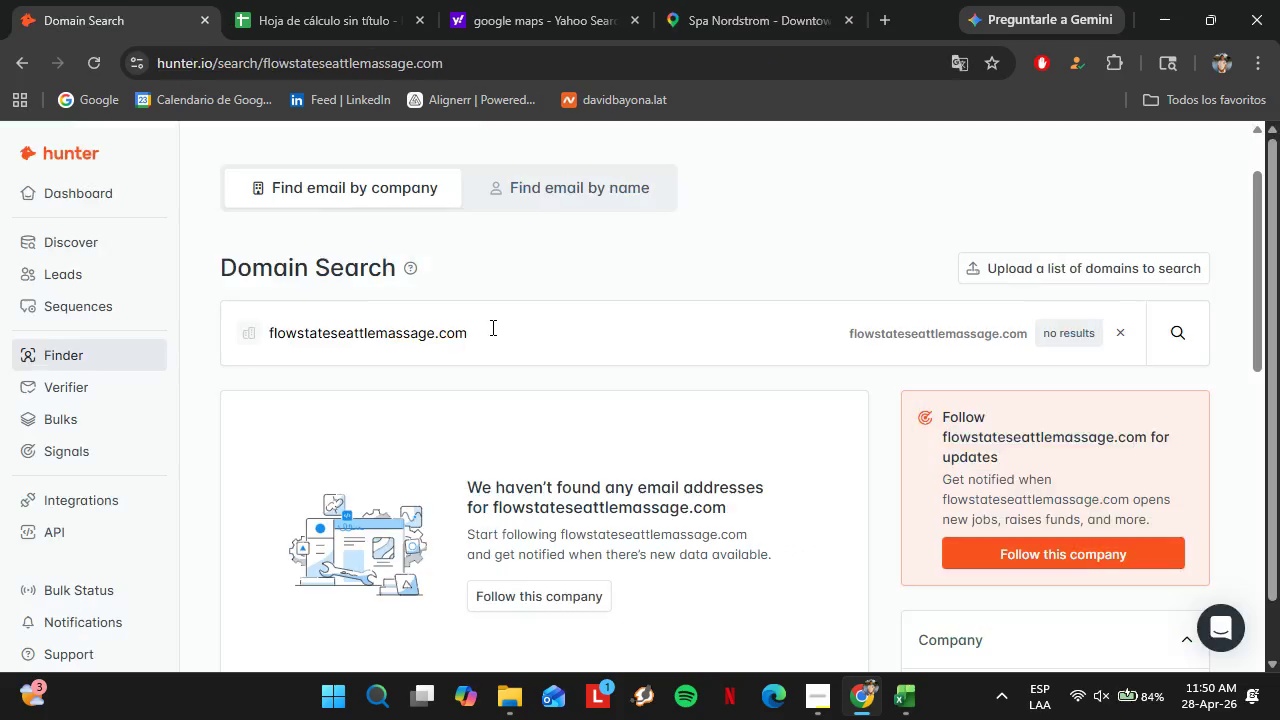 
left_click_drag(start_coordinate=[488, 327], to_coordinate=[255, 317])
 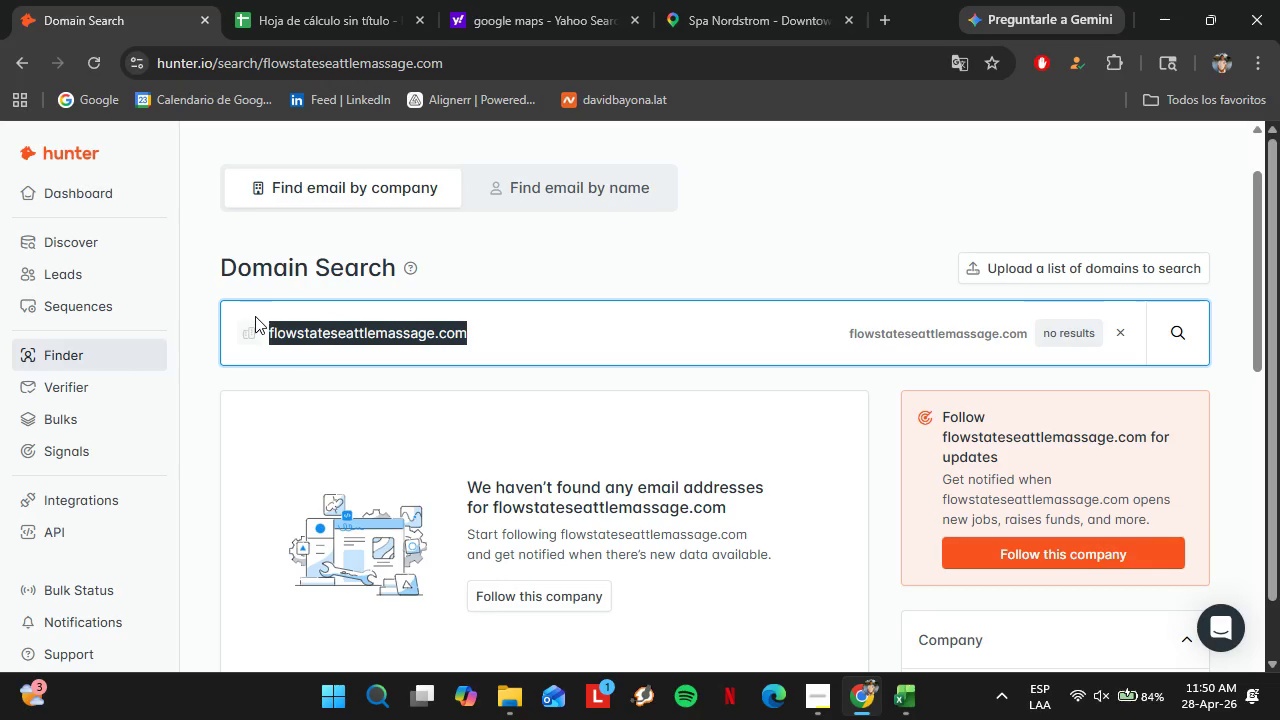 
key(Control+V)
 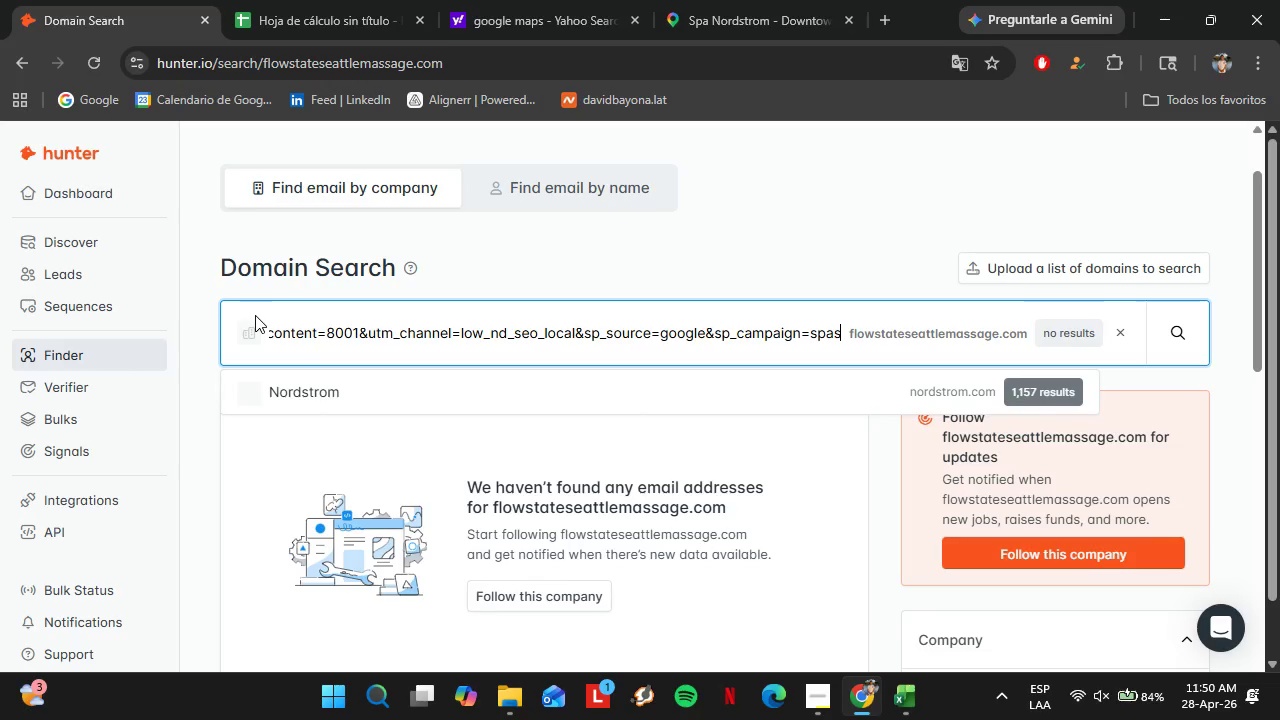 
key(Enter)
 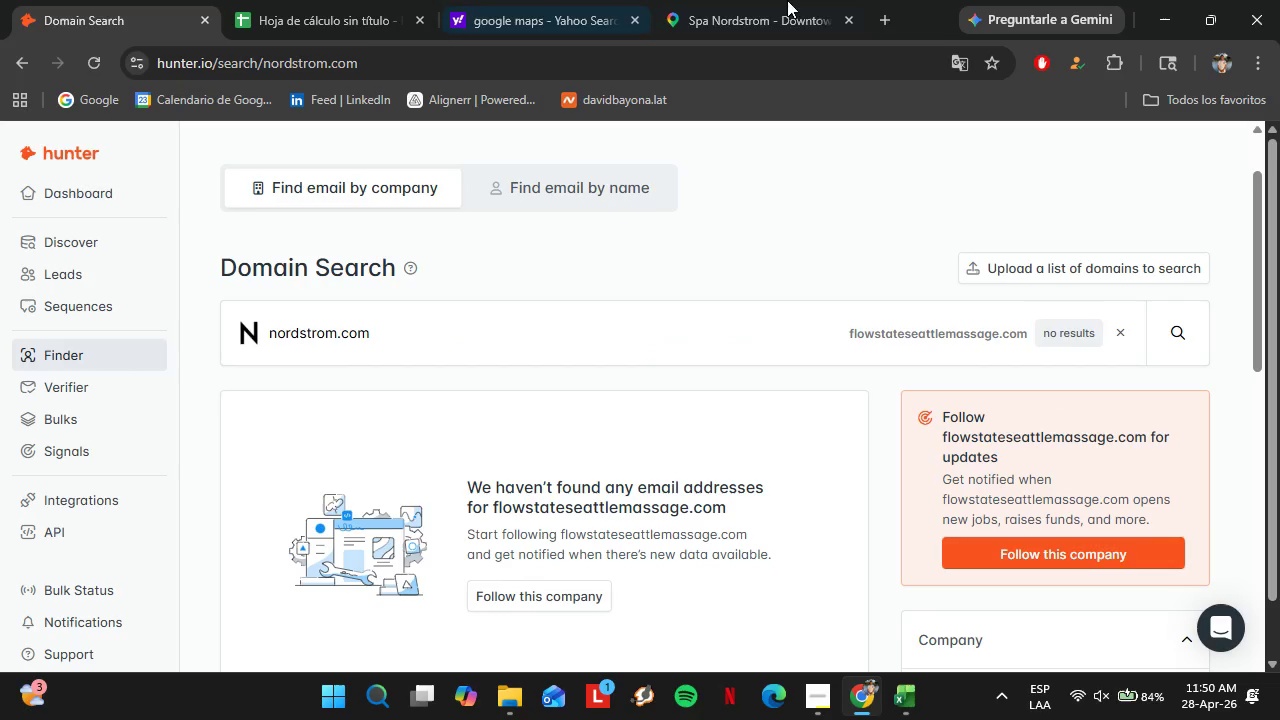 
left_click([797, 0])
 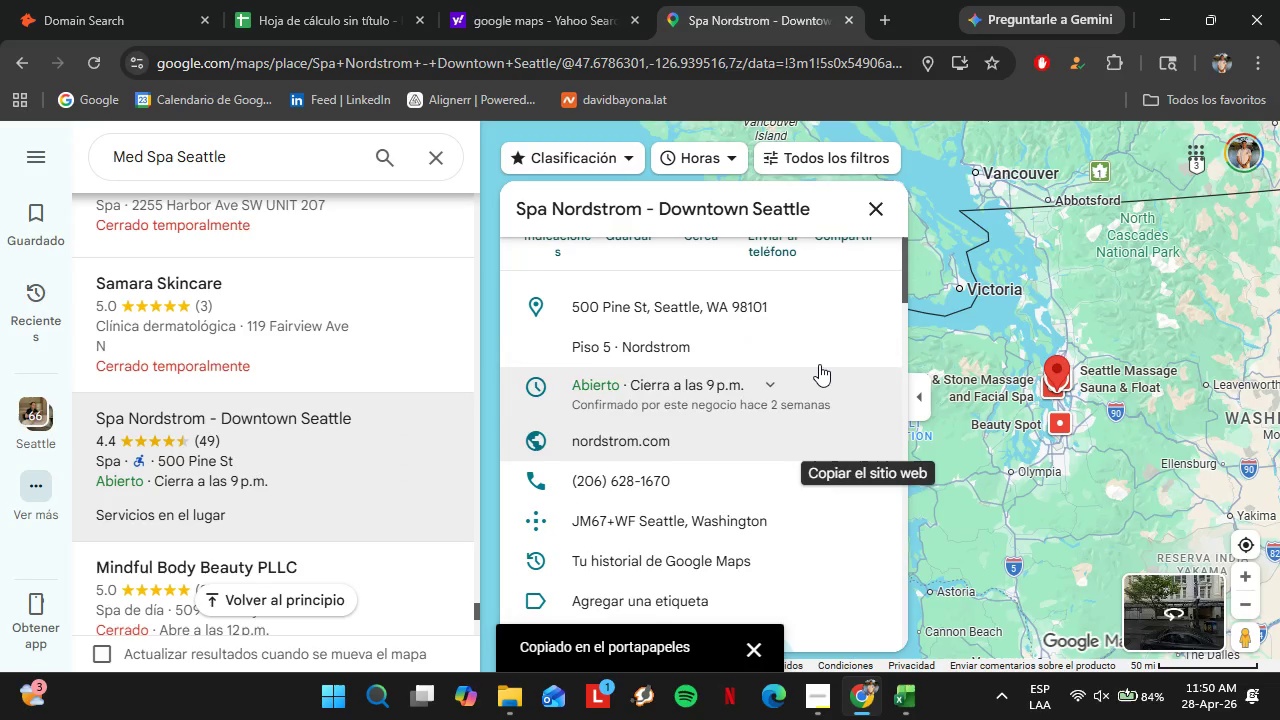 
scroll: coordinate [818, 363], scroll_direction: up, amount: 2.0
 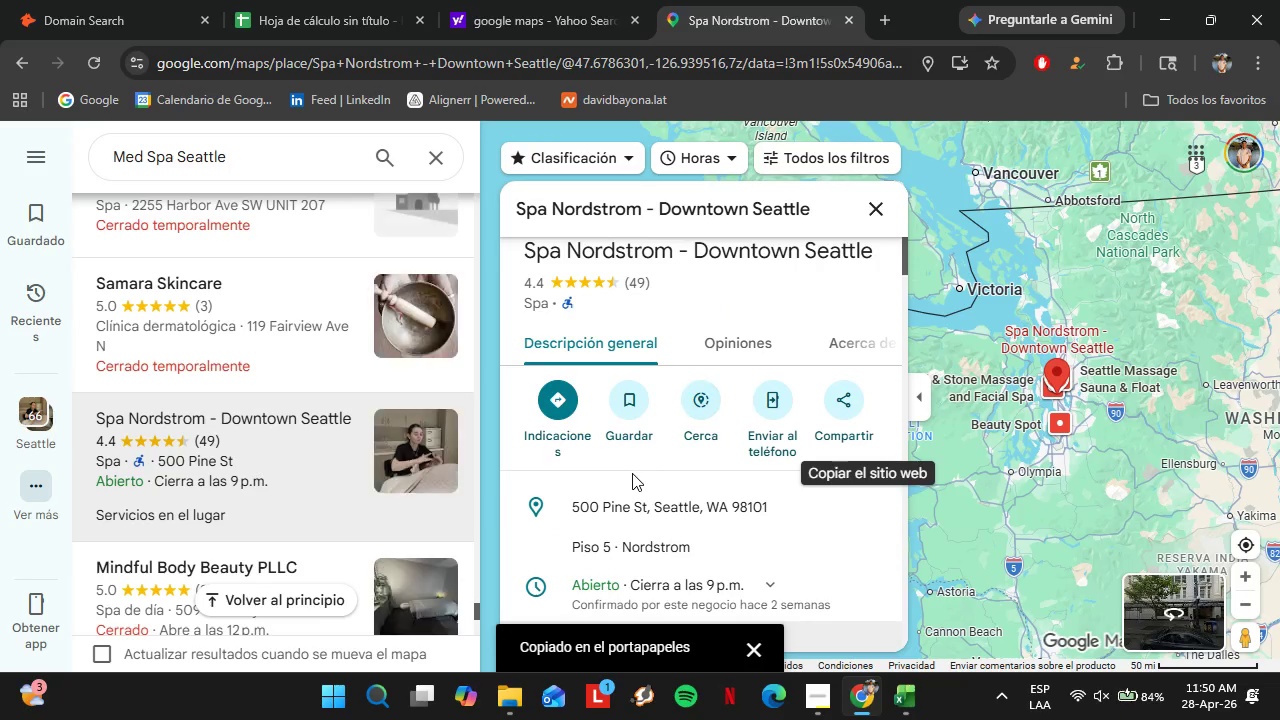 
scroll: coordinate [632, 474], scroll_direction: down, amount: 3.0
 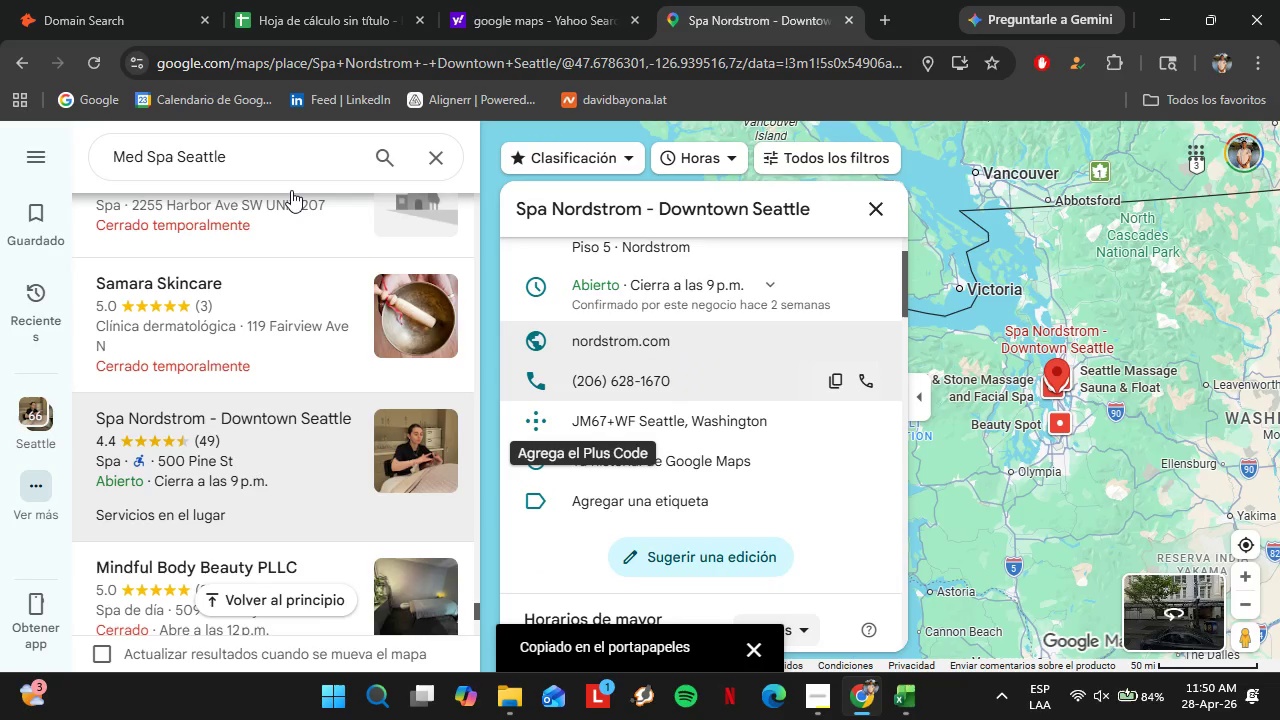 
left_click([74, 0])
 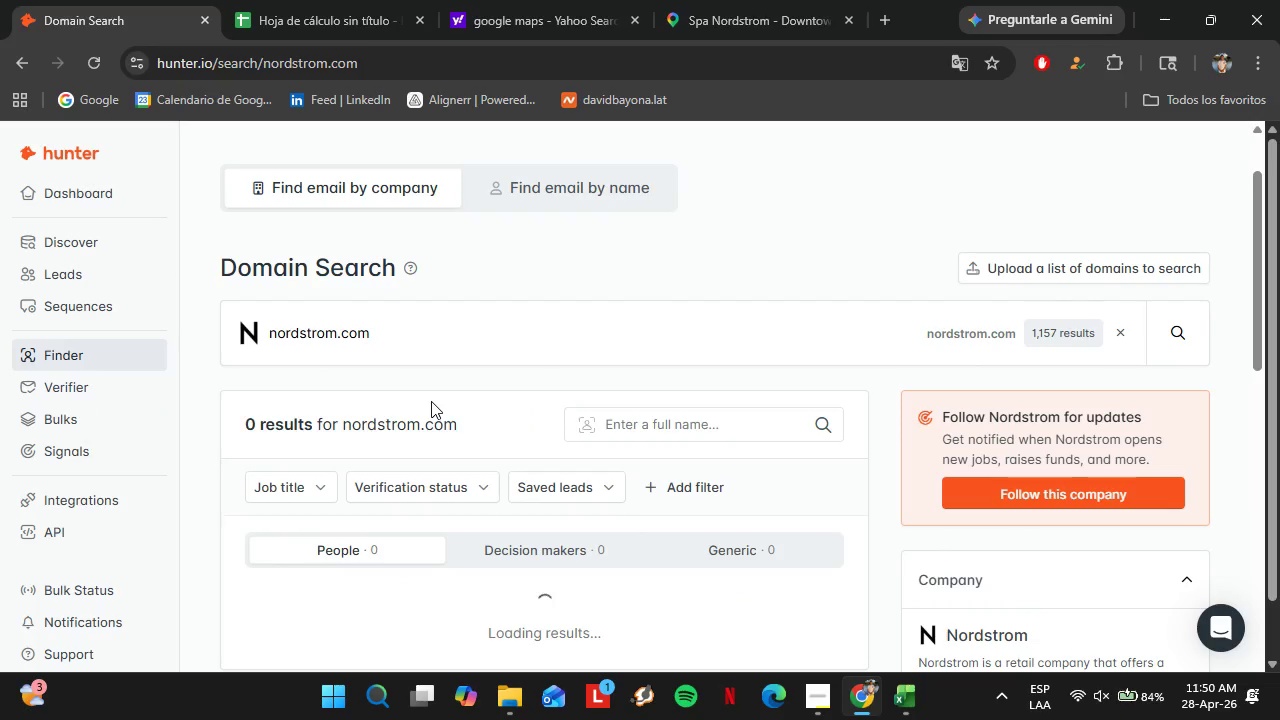 
scroll: coordinate [431, 401], scroll_direction: up, amount: 1.0
 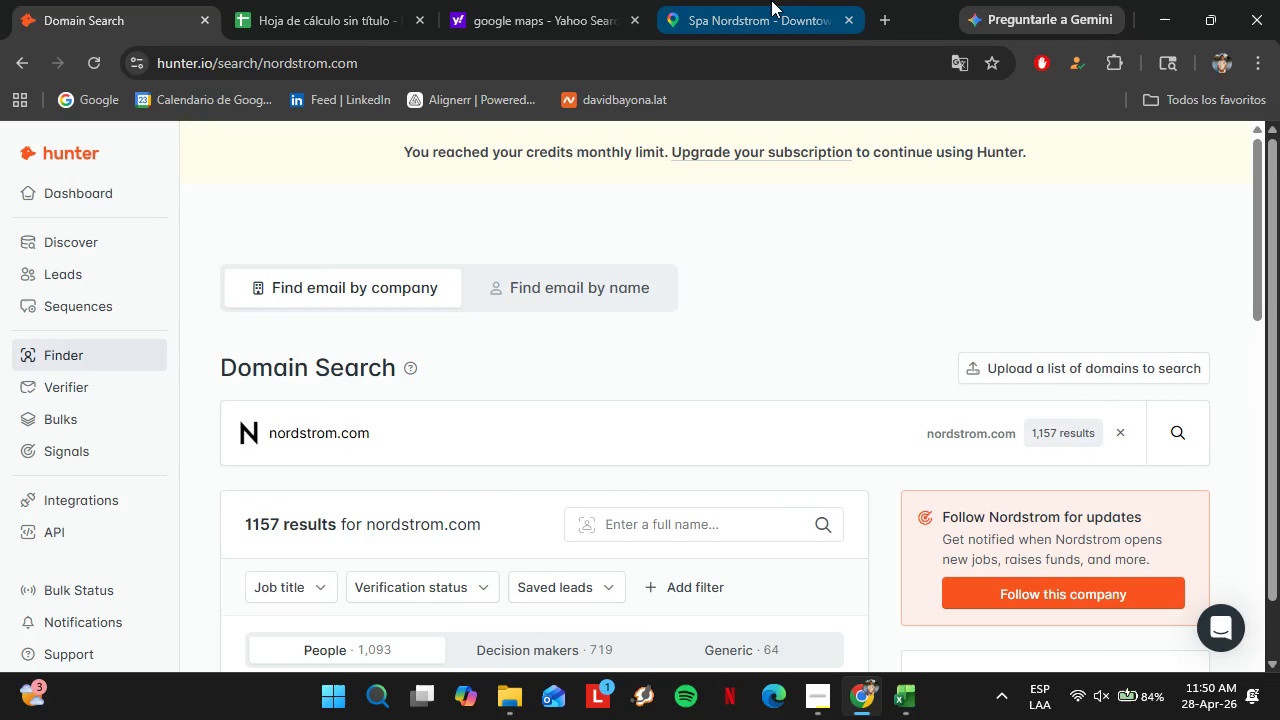 
left_click([771, 0])
 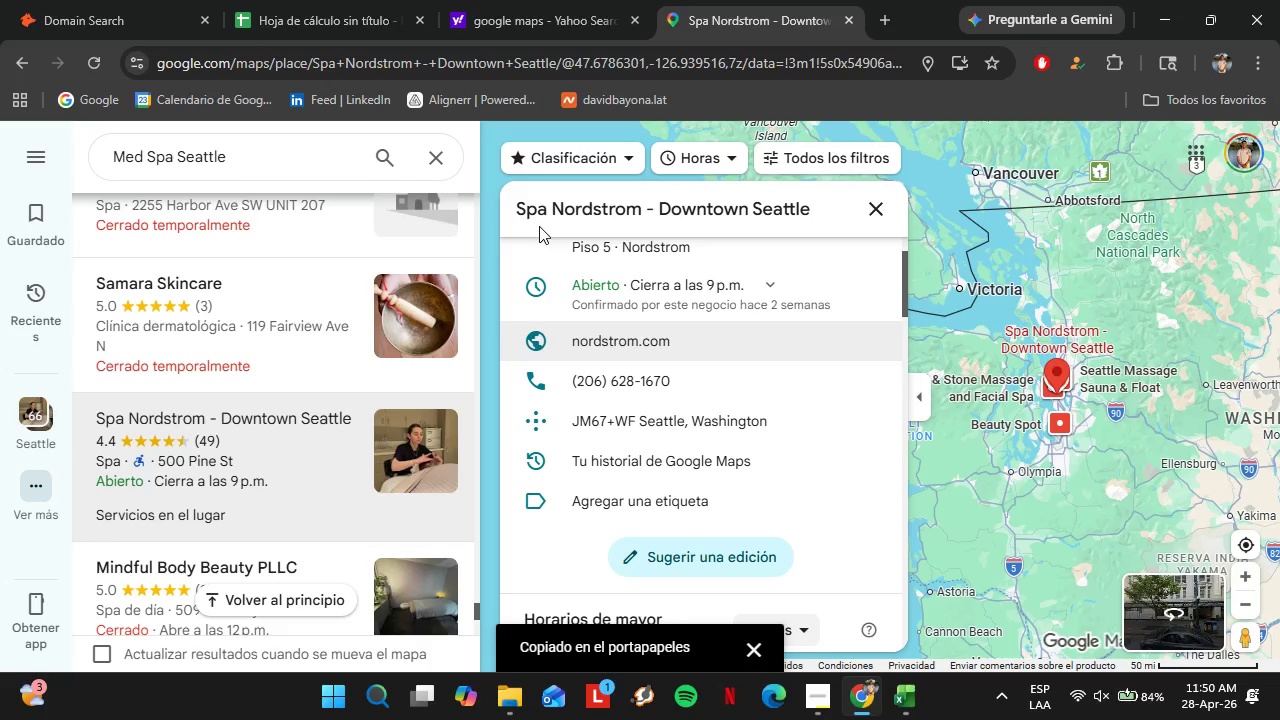 
scroll: coordinate [281, 411], scroll_direction: down, amount: 6.0
 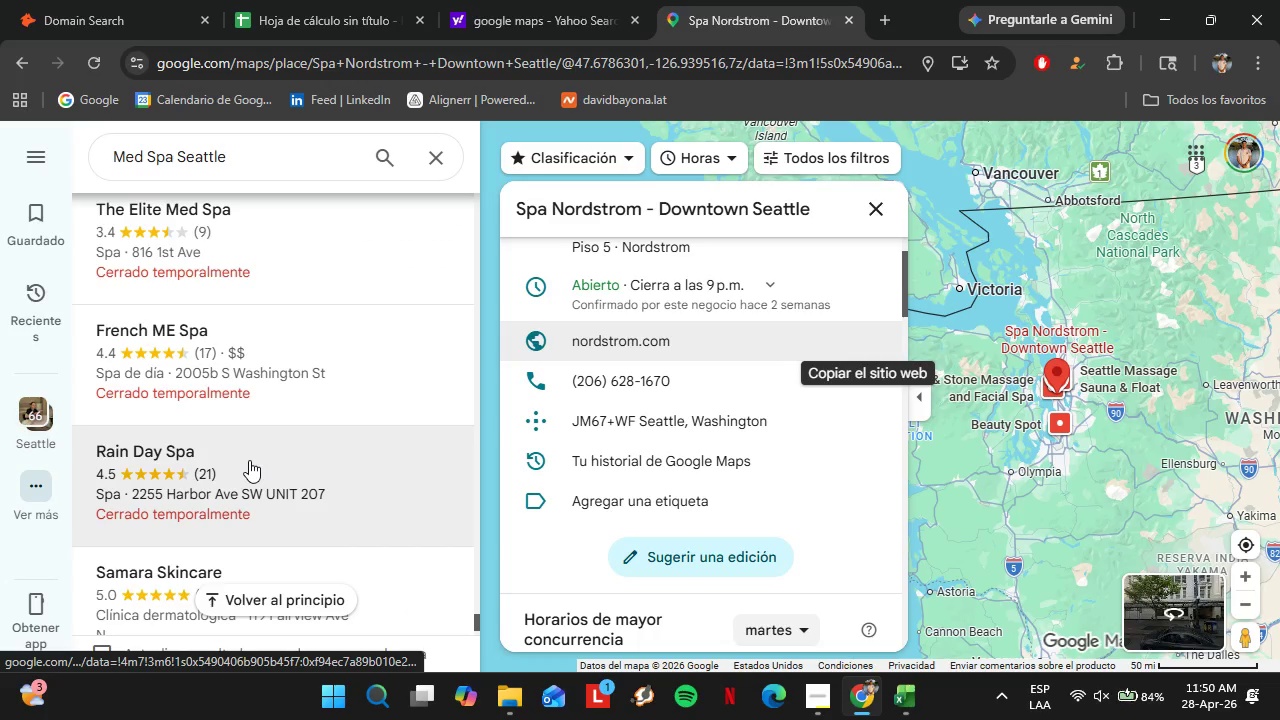 
left_click([239, 475])
 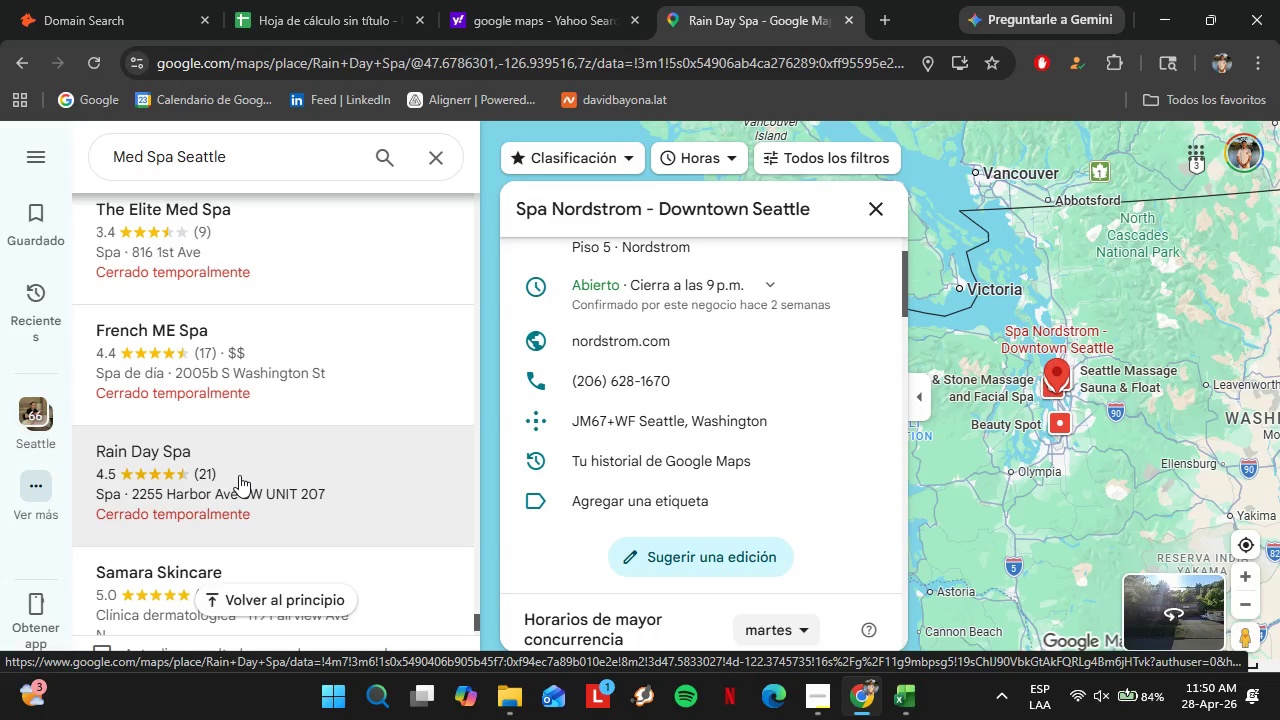 
wait(8.91)
 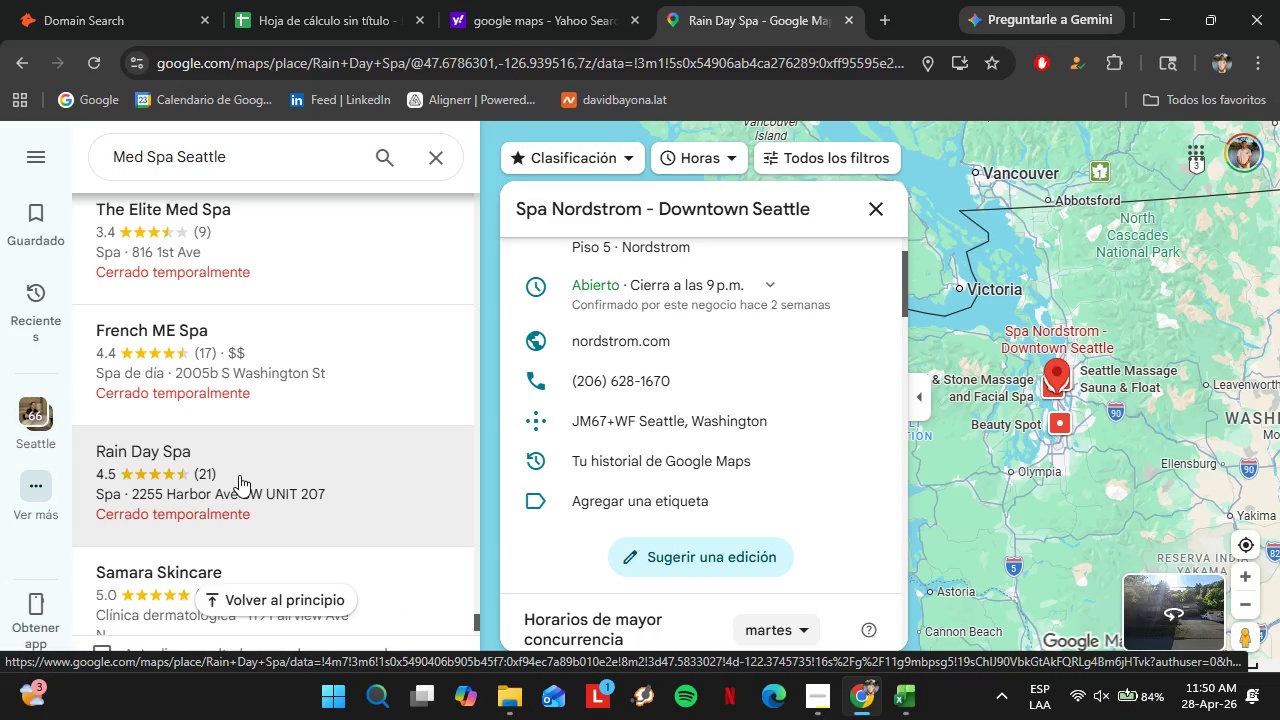 
scroll: coordinate [298, 326], scroll_direction: down, amount: 8.0
 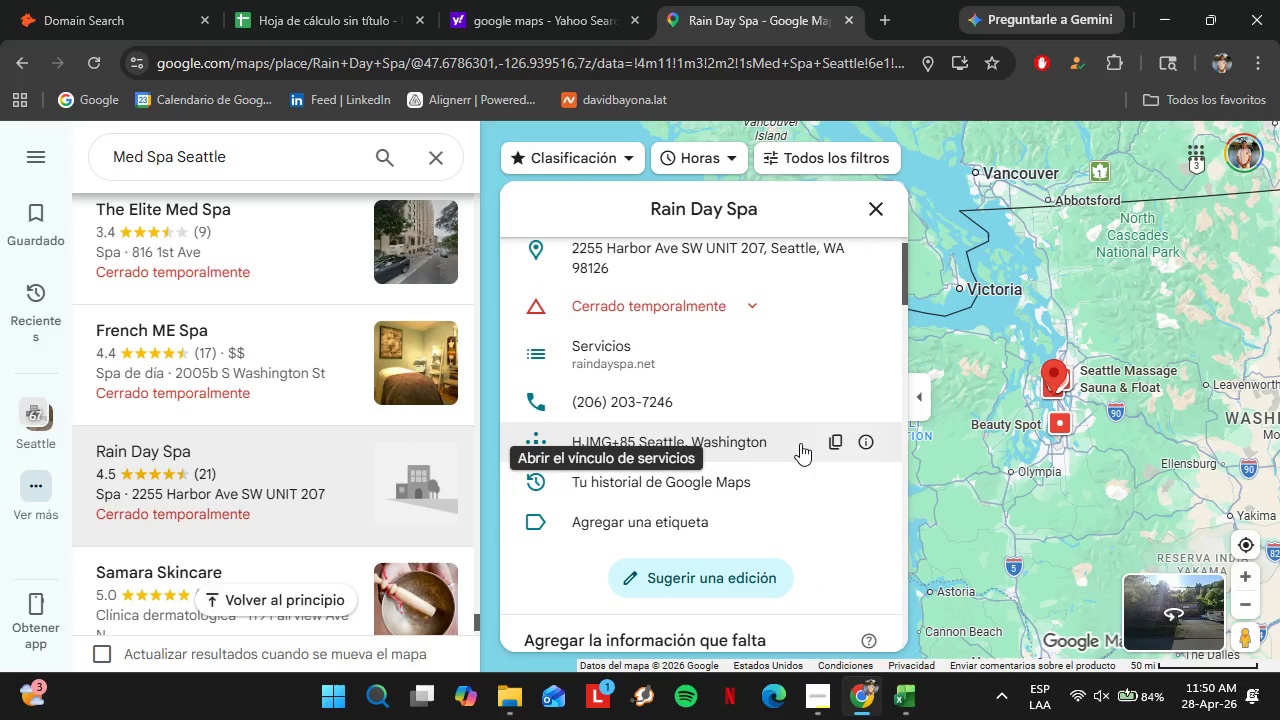 
left_click_drag(start_coordinate=[266, 163], to_coordinate=[178, 162])
 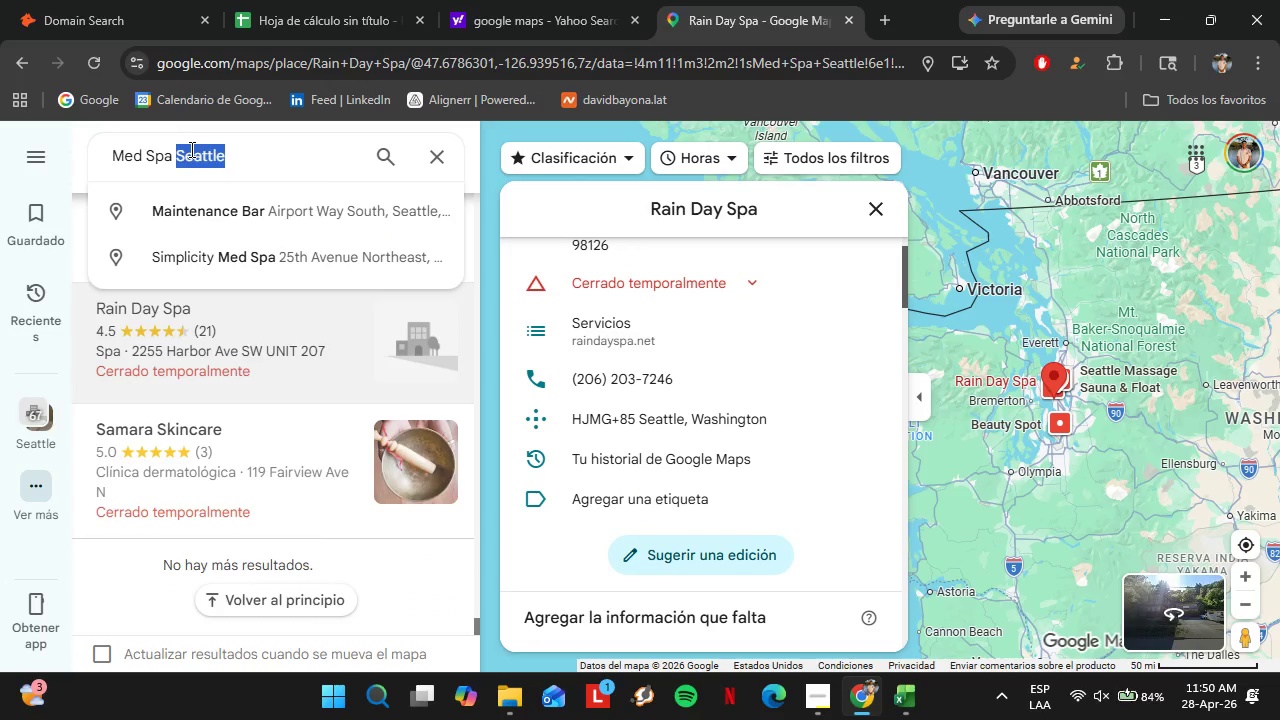 
type(Miami)
 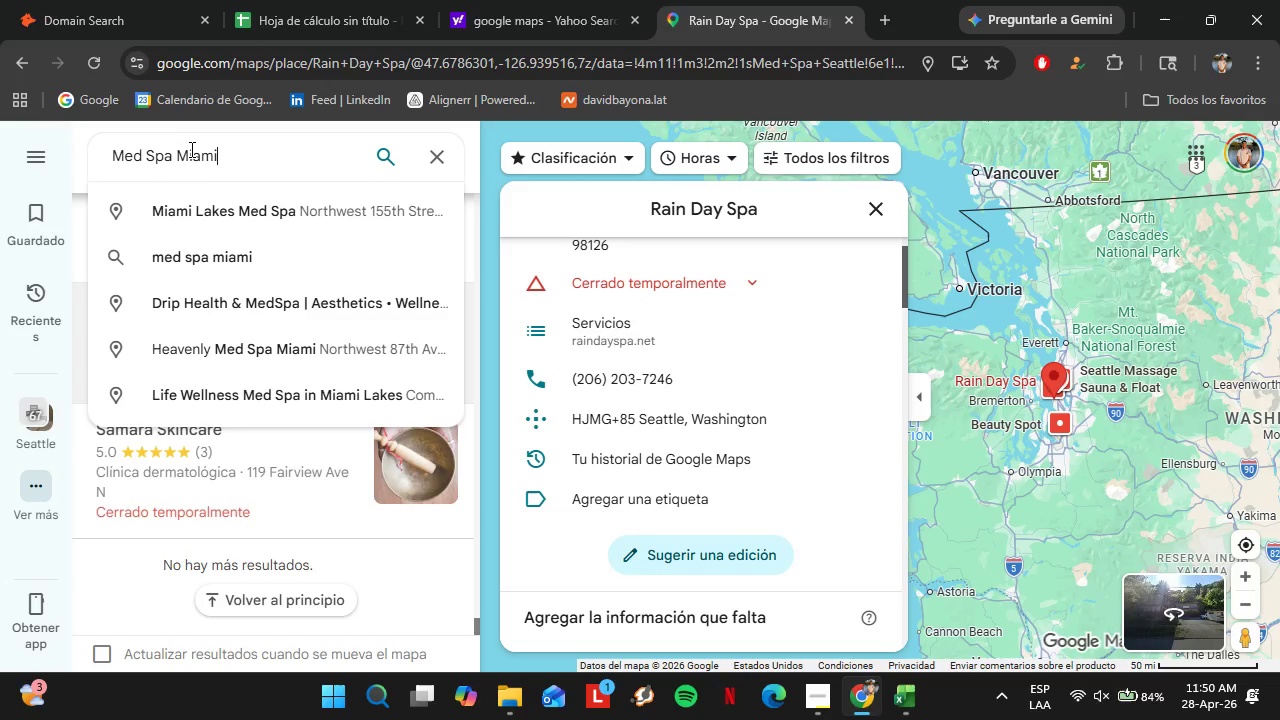 
key(Enter)
 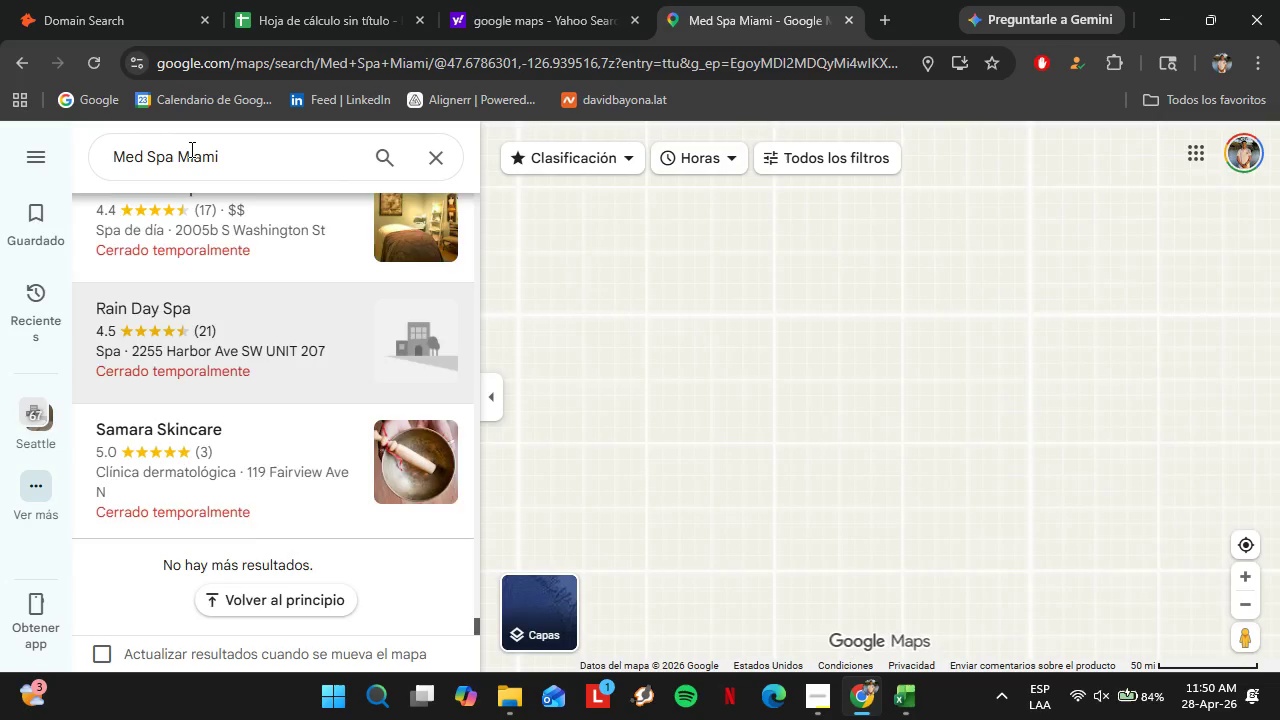 
scroll: coordinate [298, 301], scroll_direction: down, amount: 4.0
 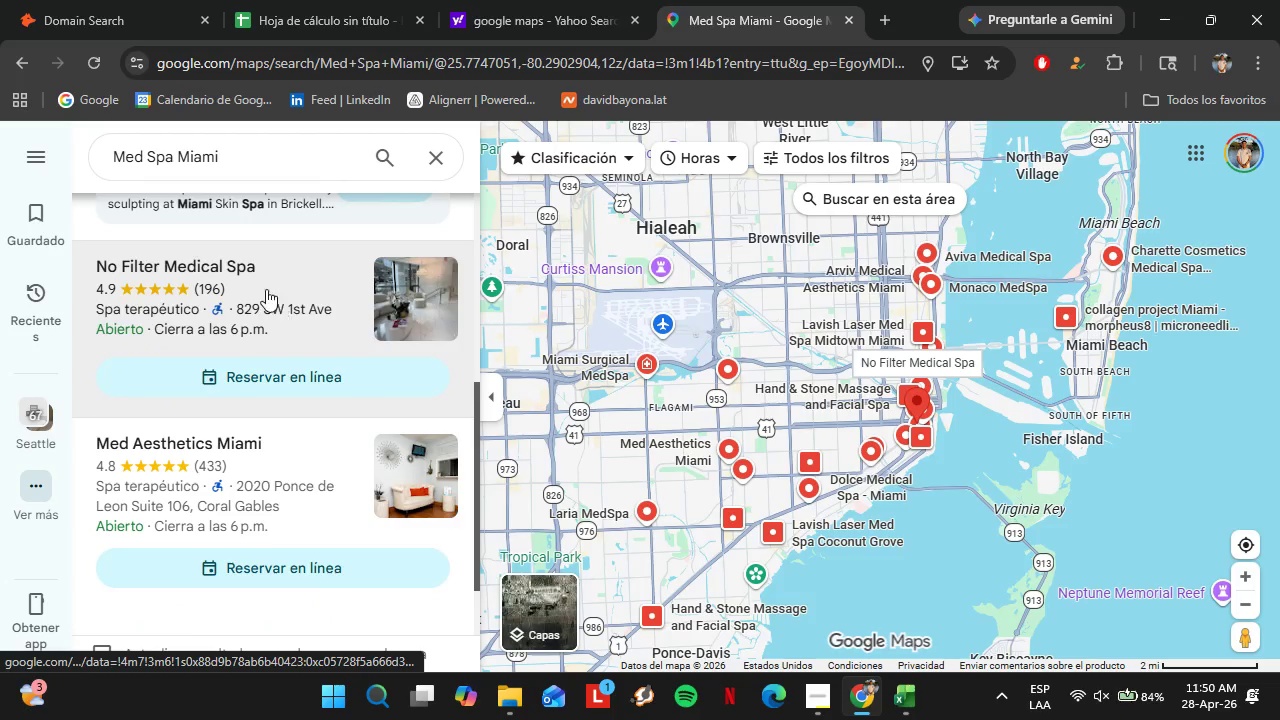 
left_click([260, 282])
 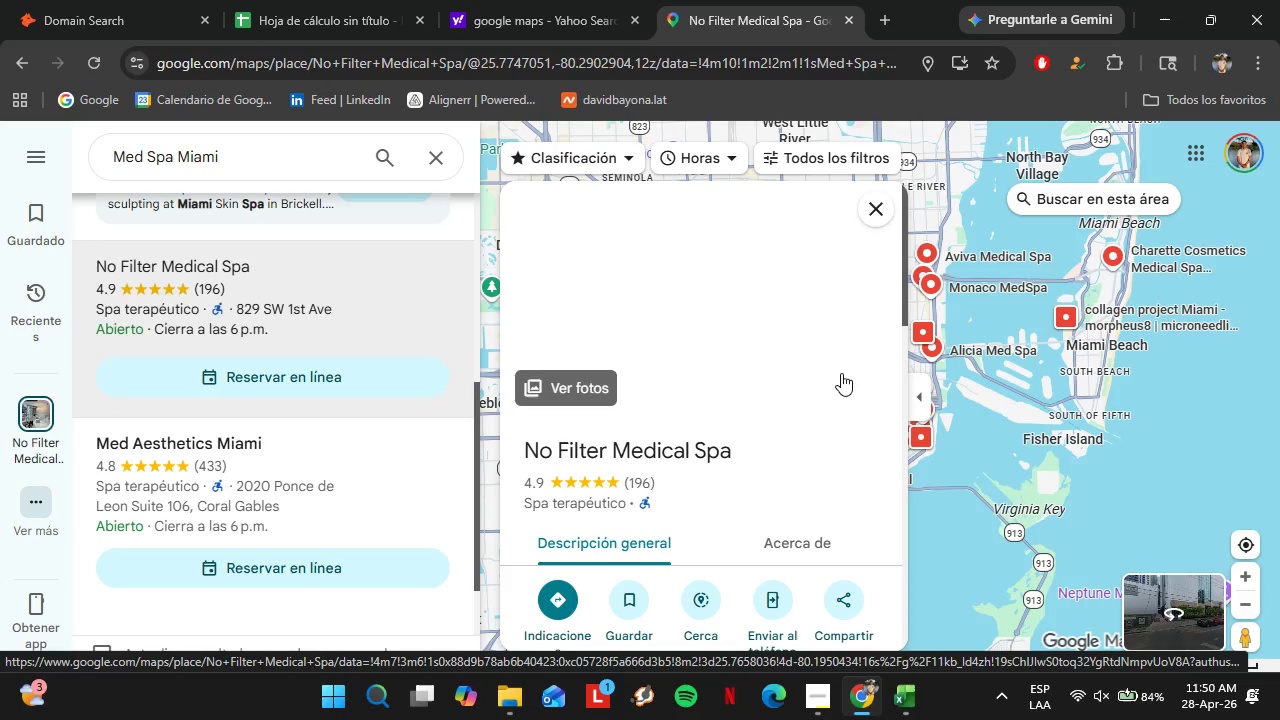 
scroll: coordinate [775, 406], scroll_direction: down, amount: 5.0
 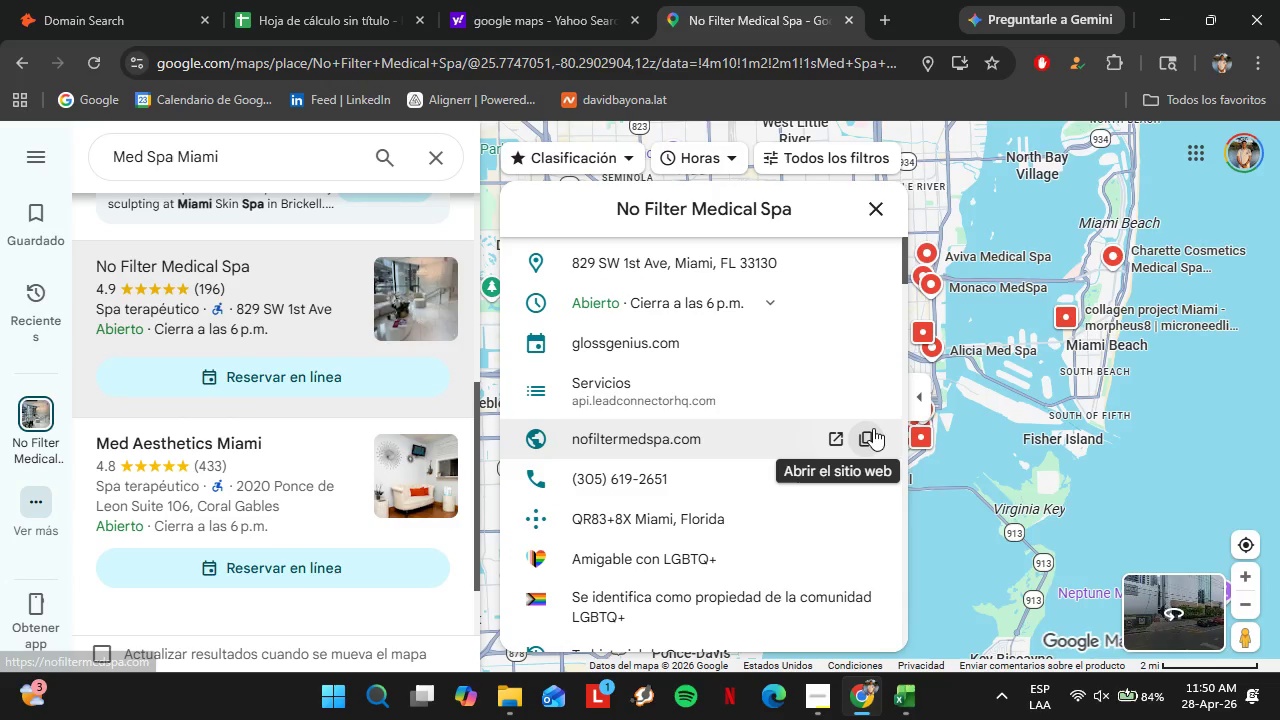 
left_click([855, 441])
 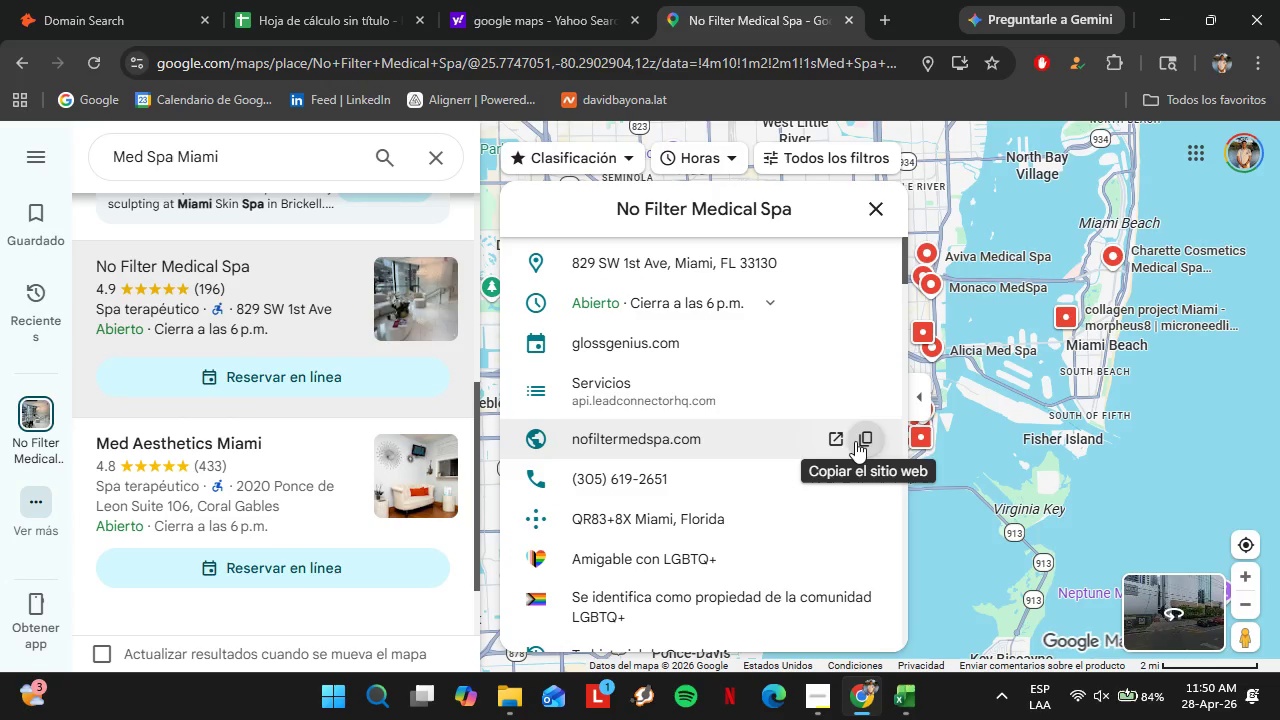 
left_click([99, 0])
 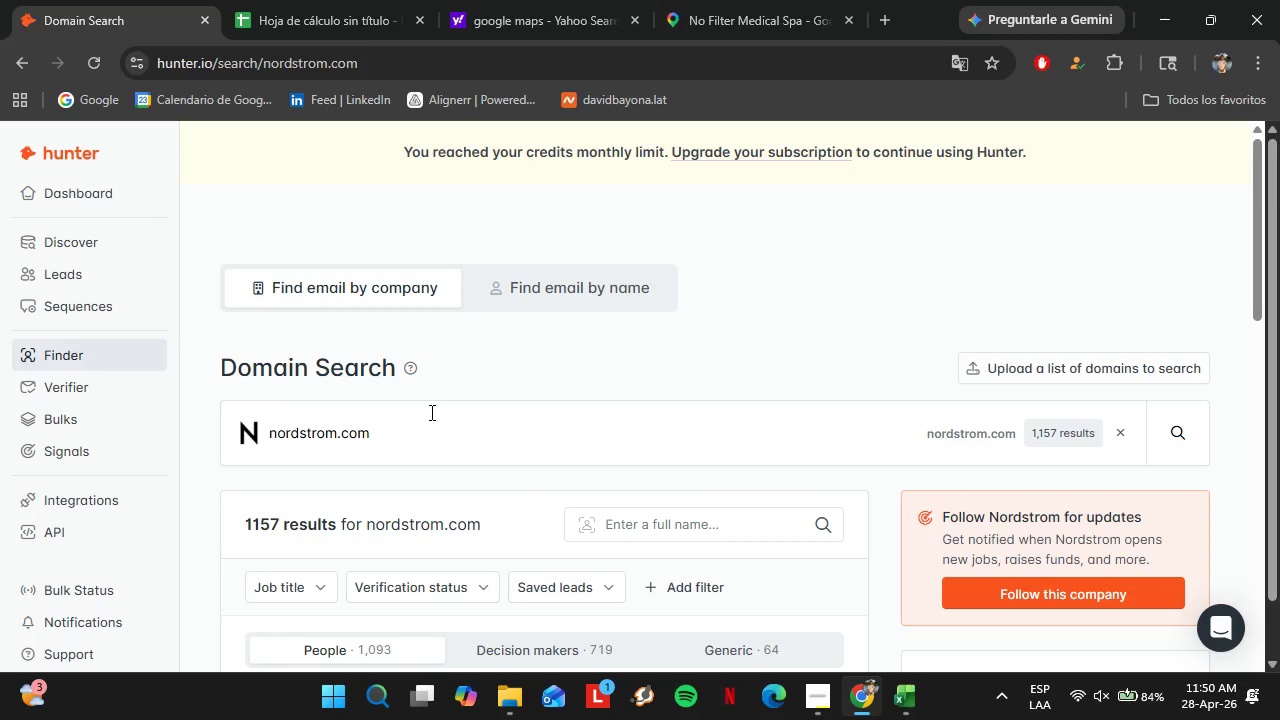 
left_click_drag(start_coordinate=[426, 420], to_coordinate=[171, 440])
 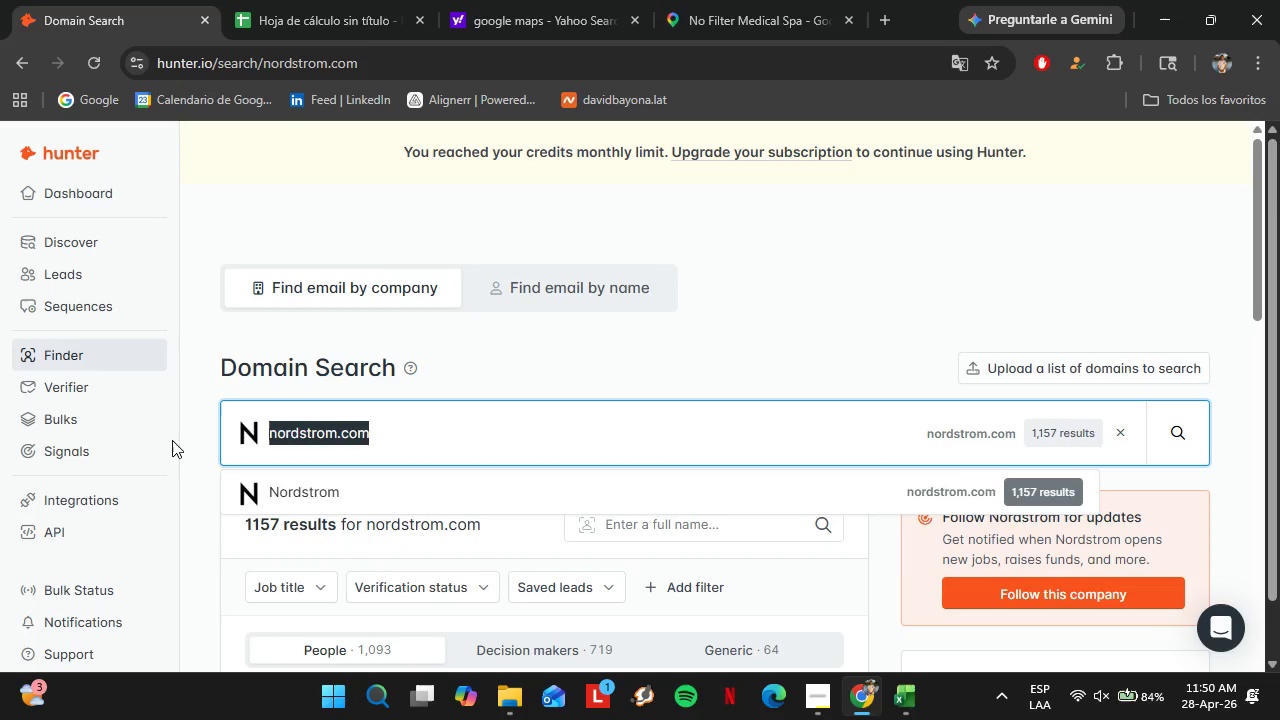 
key(Control+V)
 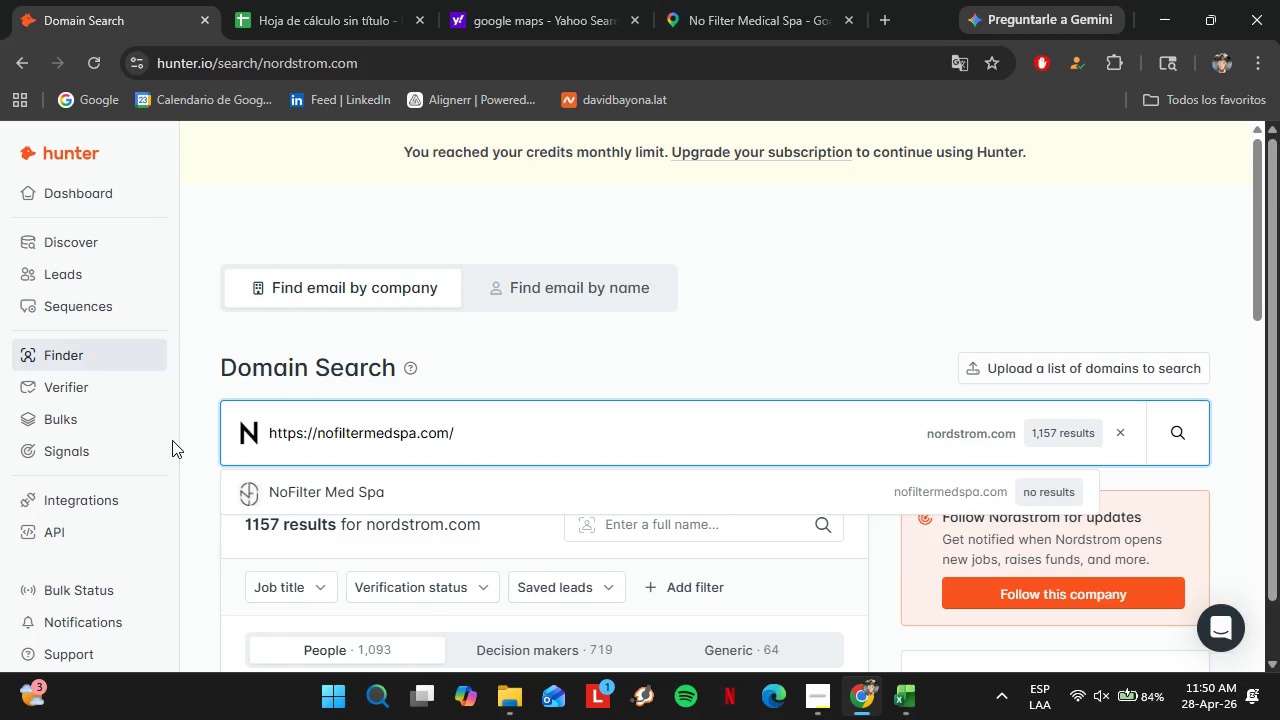 
key(Enter)
 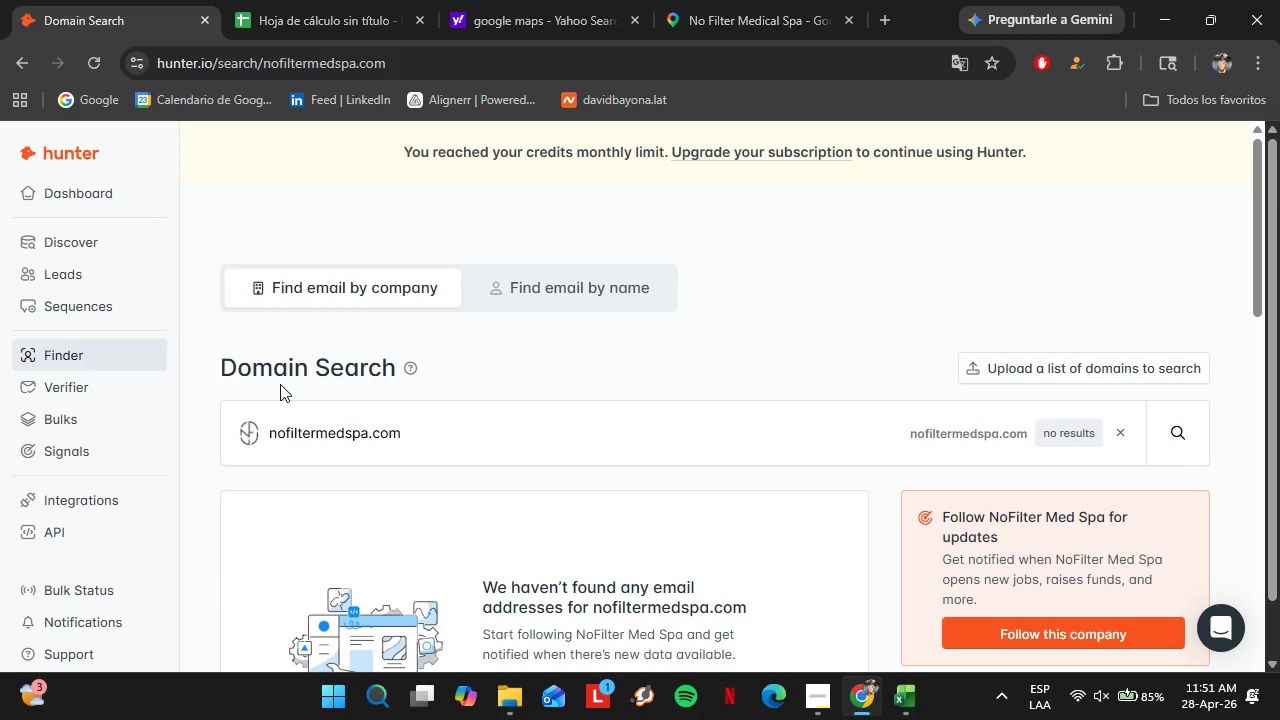 
wait(5.31)
 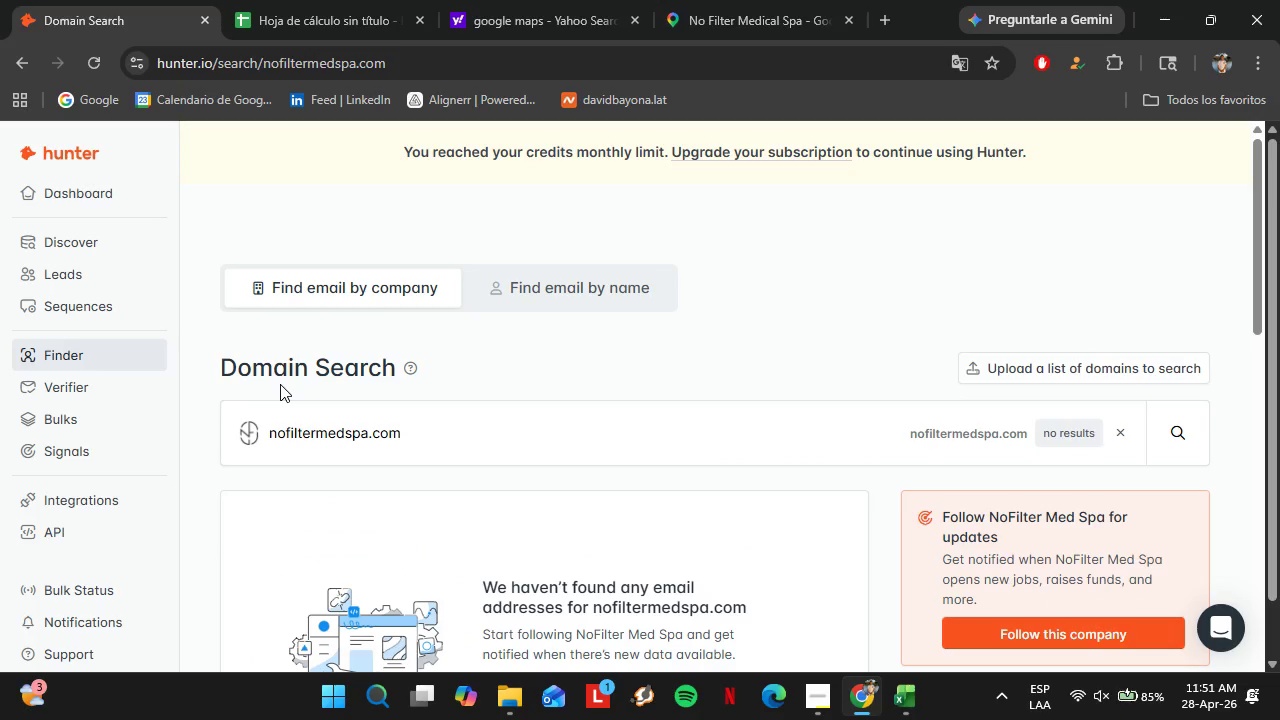 
left_click([743, 0])
 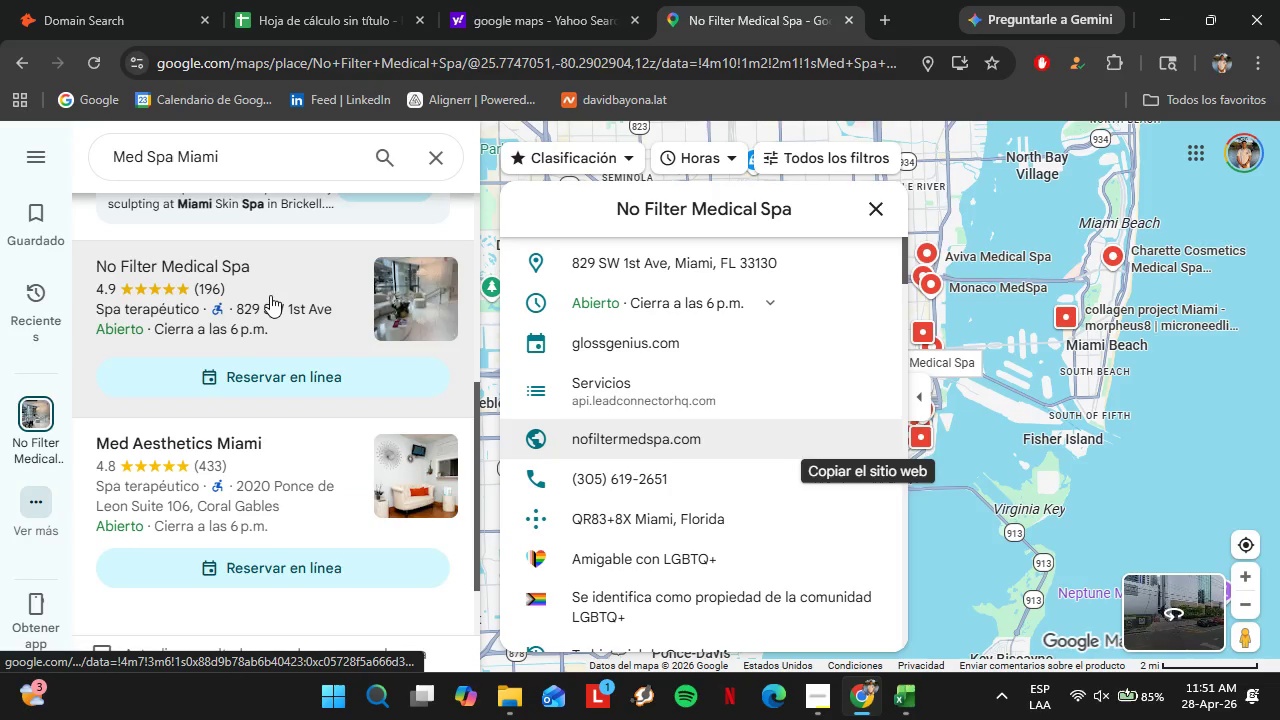 
scroll: coordinate [270, 295], scroll_direction: down, amount: 1.0
 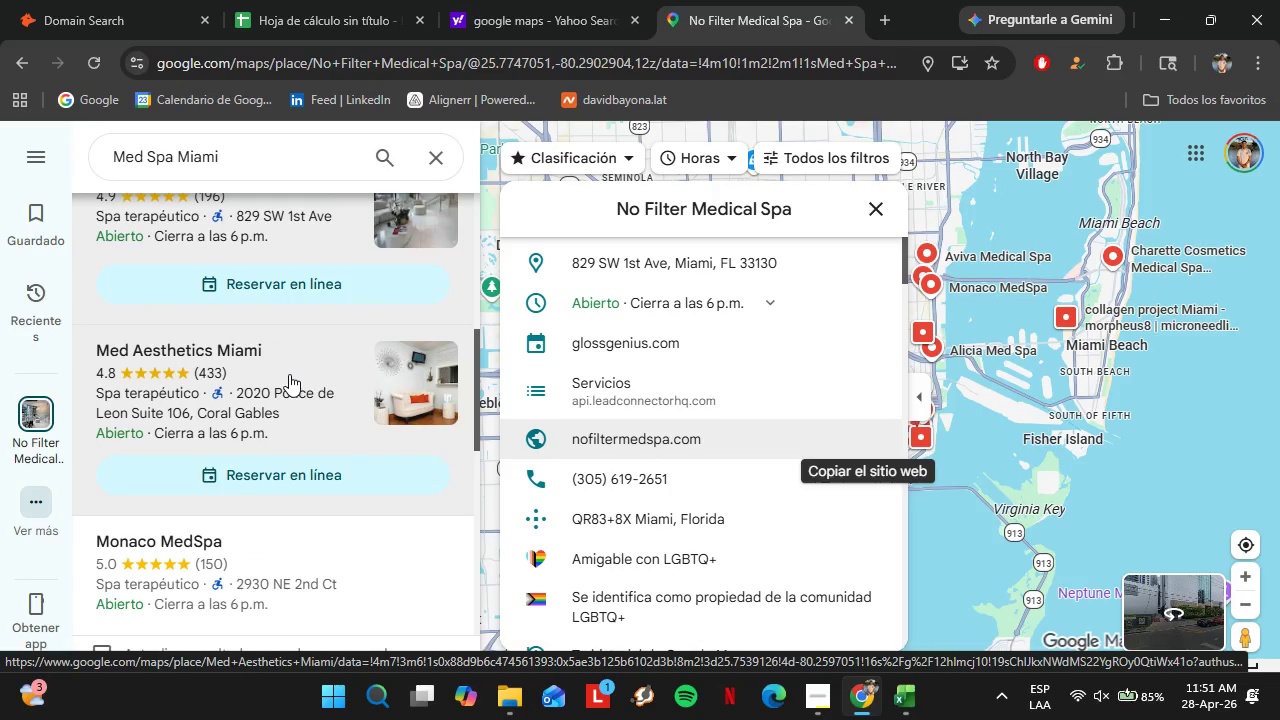 
left_click([289, 374])
 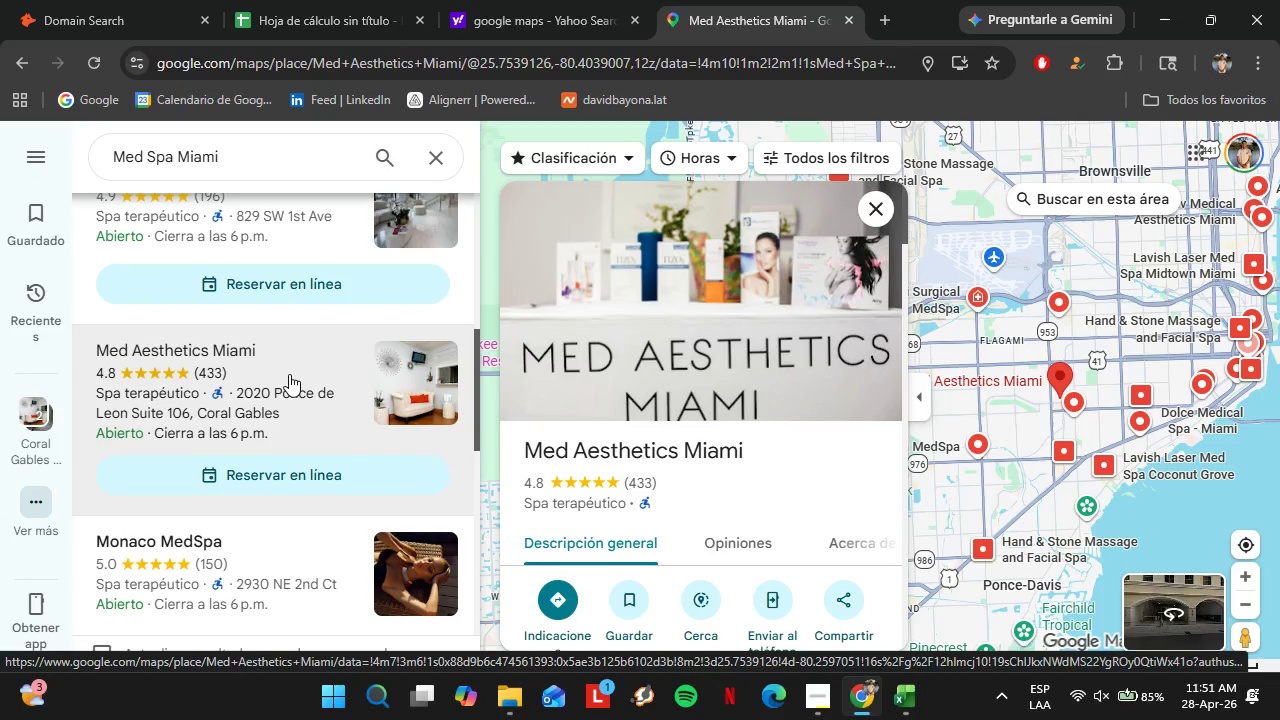 
wait(5.08)
 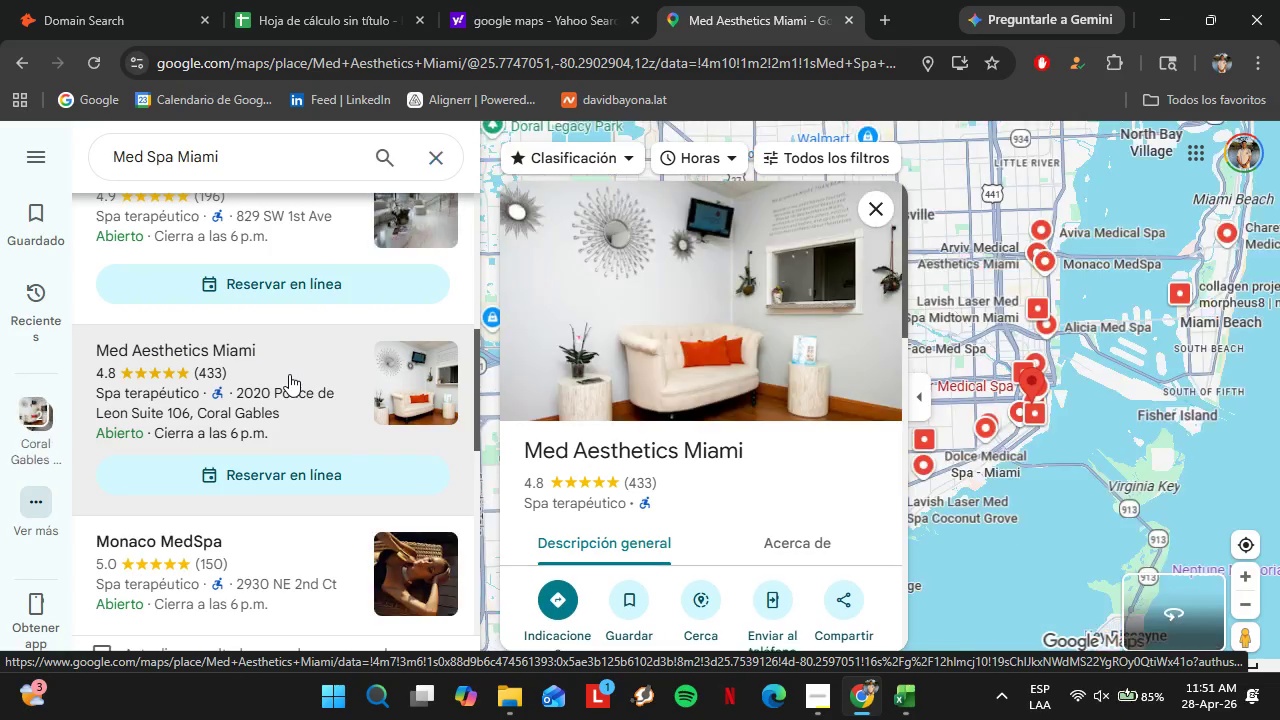 
scroll: coordinate [739, 413], scroll_direction: down, amount: 4.0
 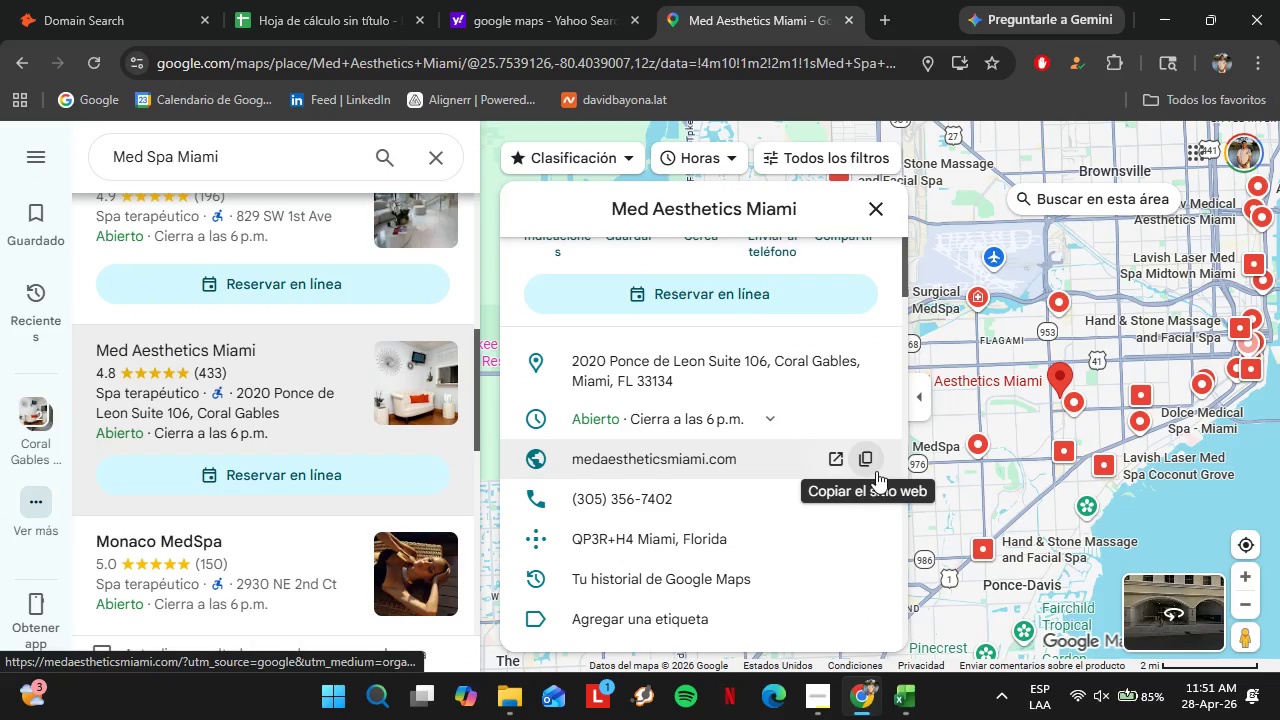 
left_click([870, 467])
 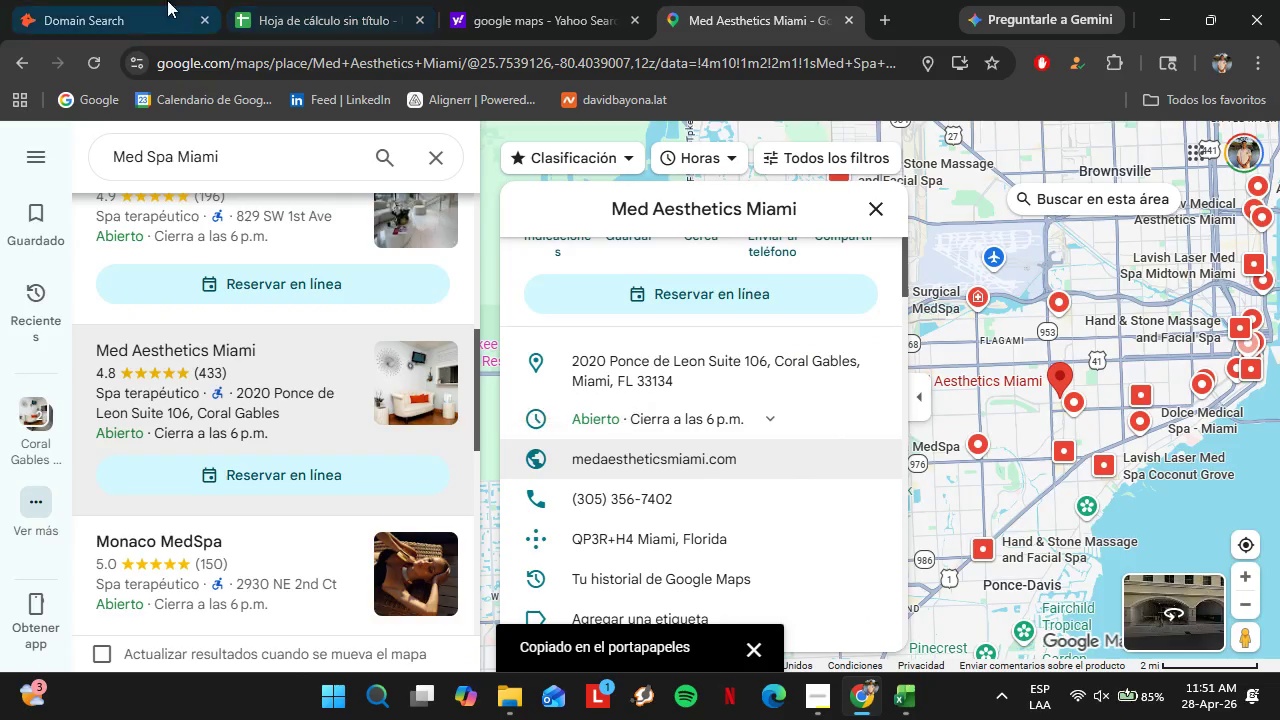 
left_click([158, 0])
 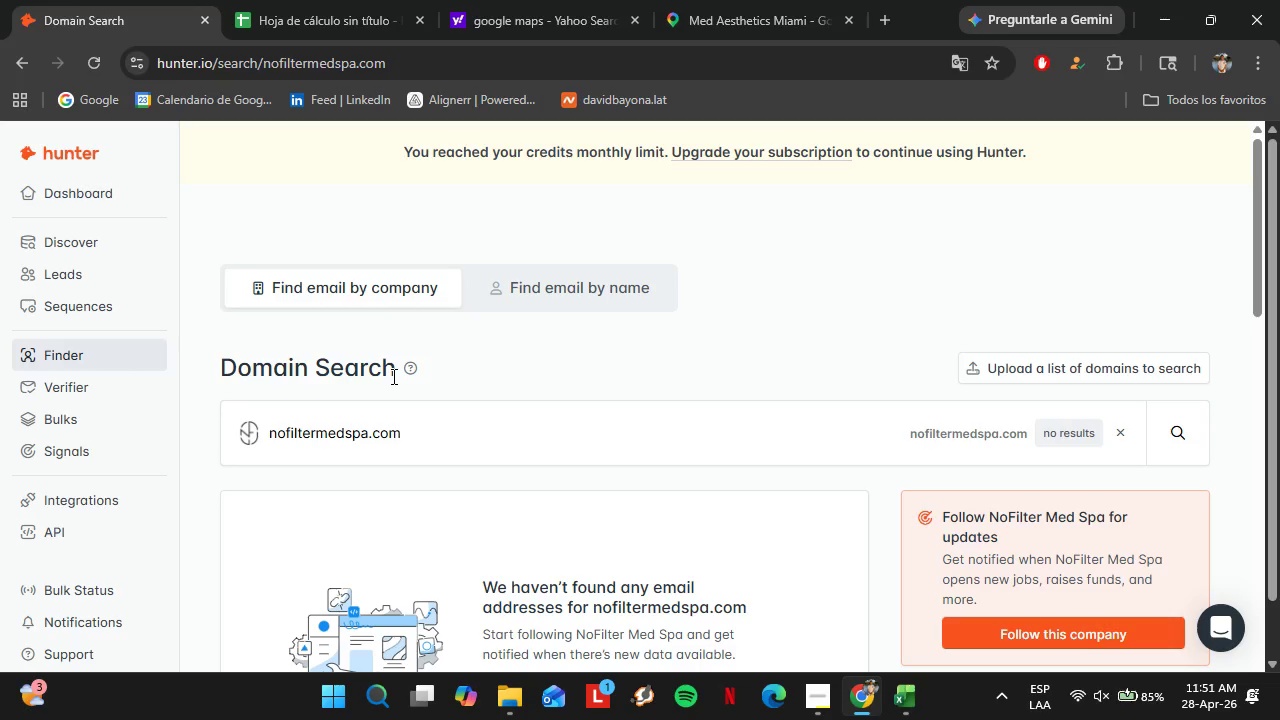 
left_click_drag(start_coordinate=[384, 372], to_coordinate=[315, 370])
 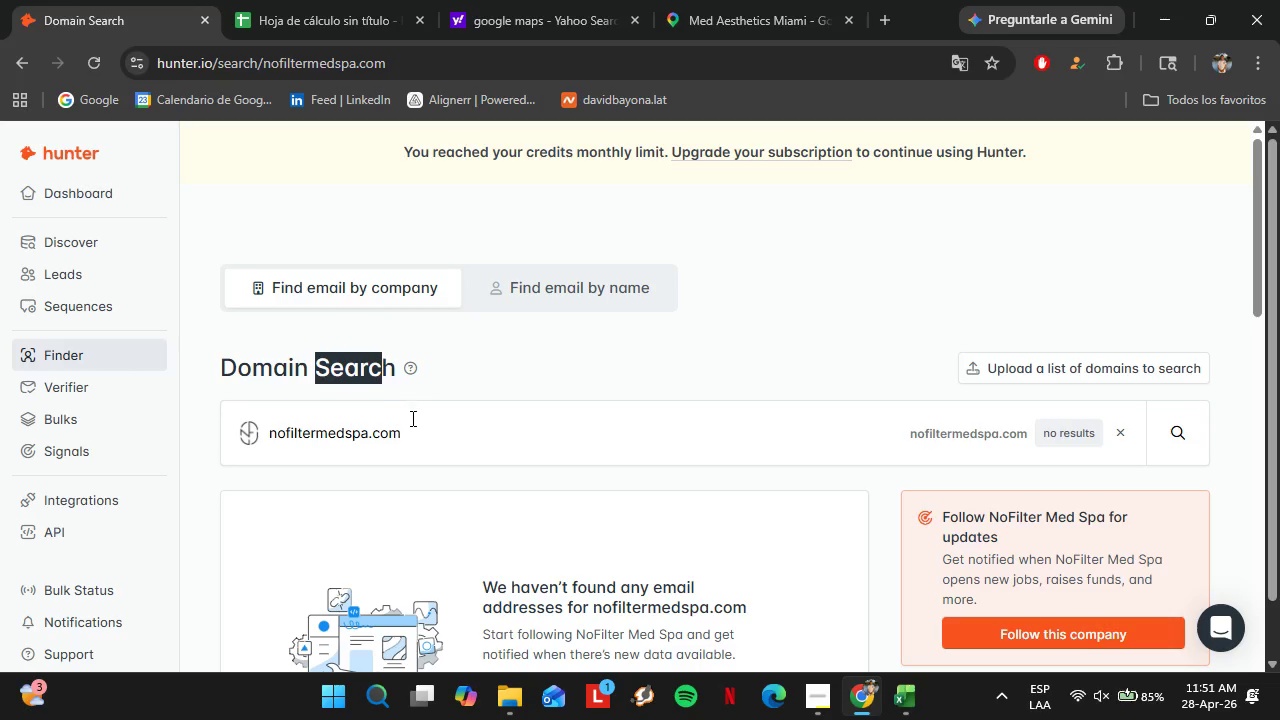 
left_click_drag(start_coordinate=[411, 419], to_coordinate=[243, 414])
 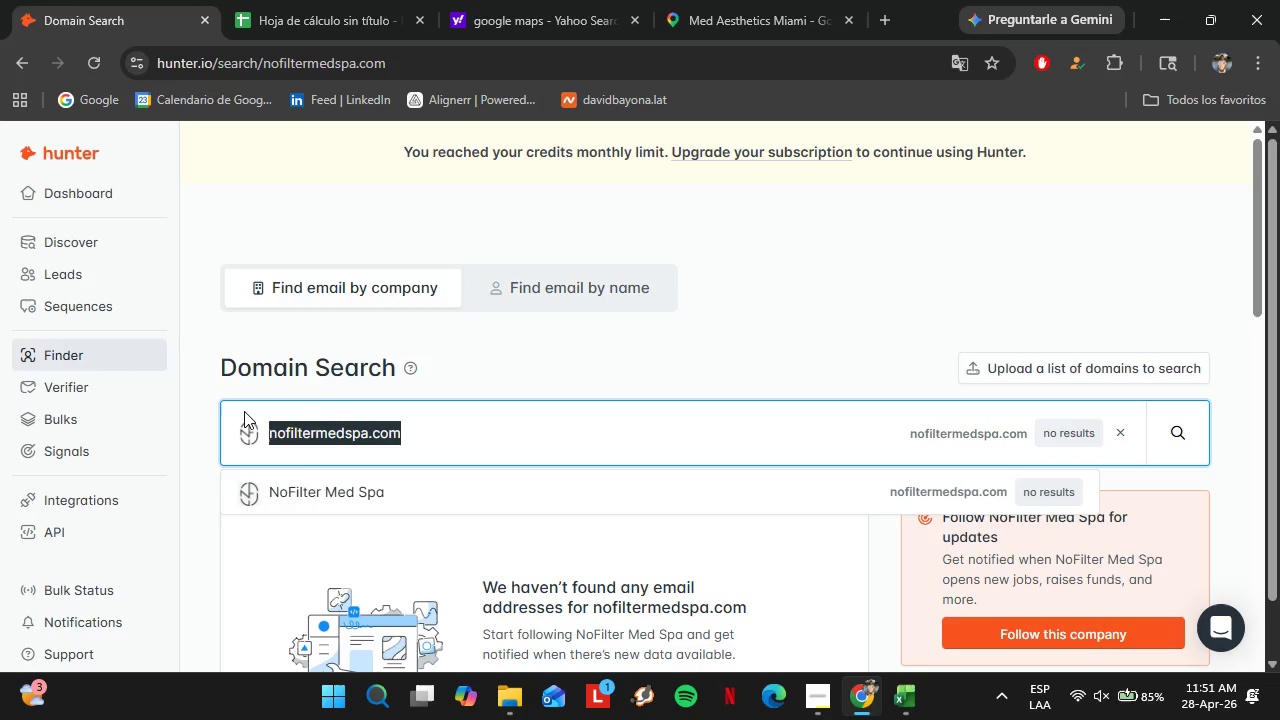 
key(Control+V)
 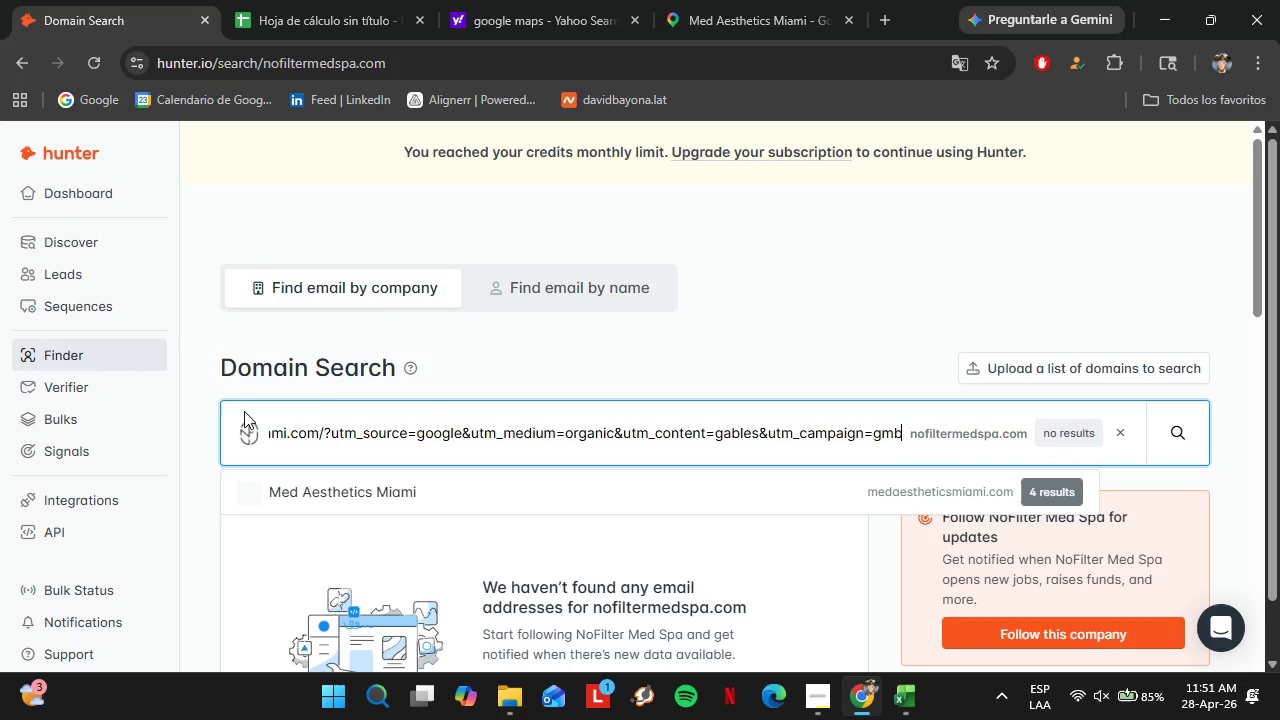 
key(Enter)
 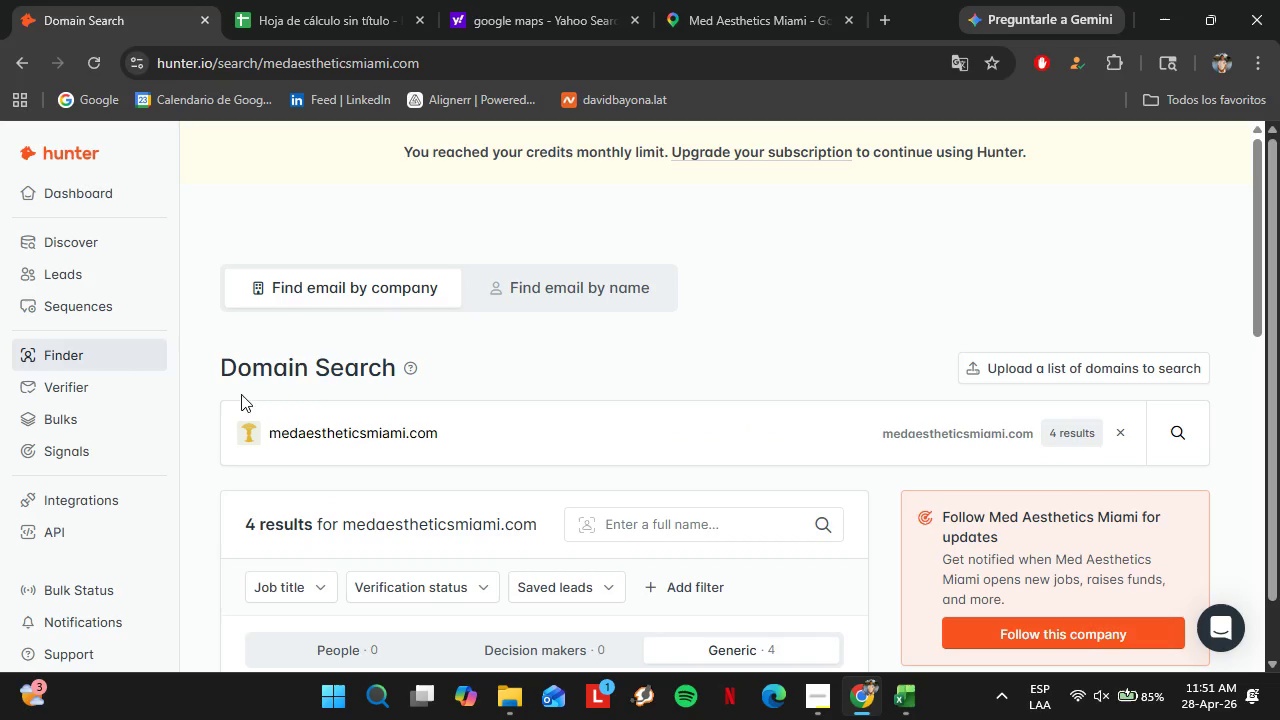 
scroll: coordinate [415, 359], scroll_direction: down, amount: 4.0
 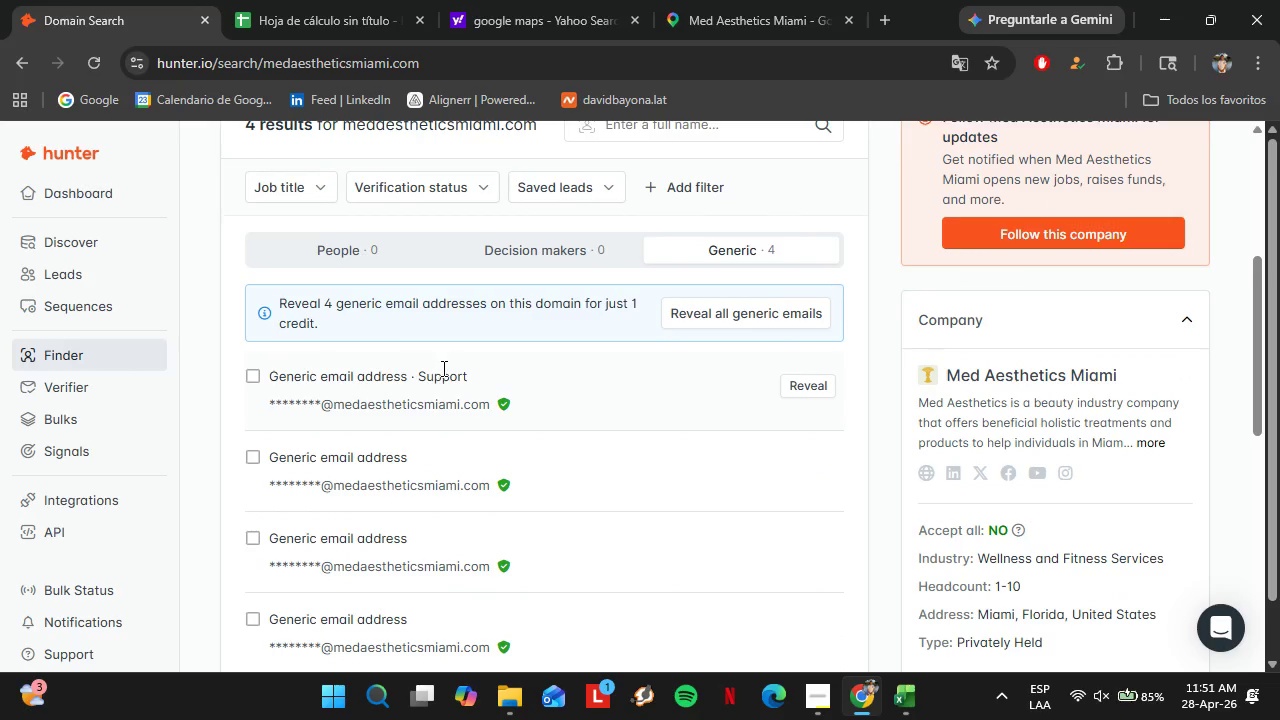 
left_click([706, 0])
 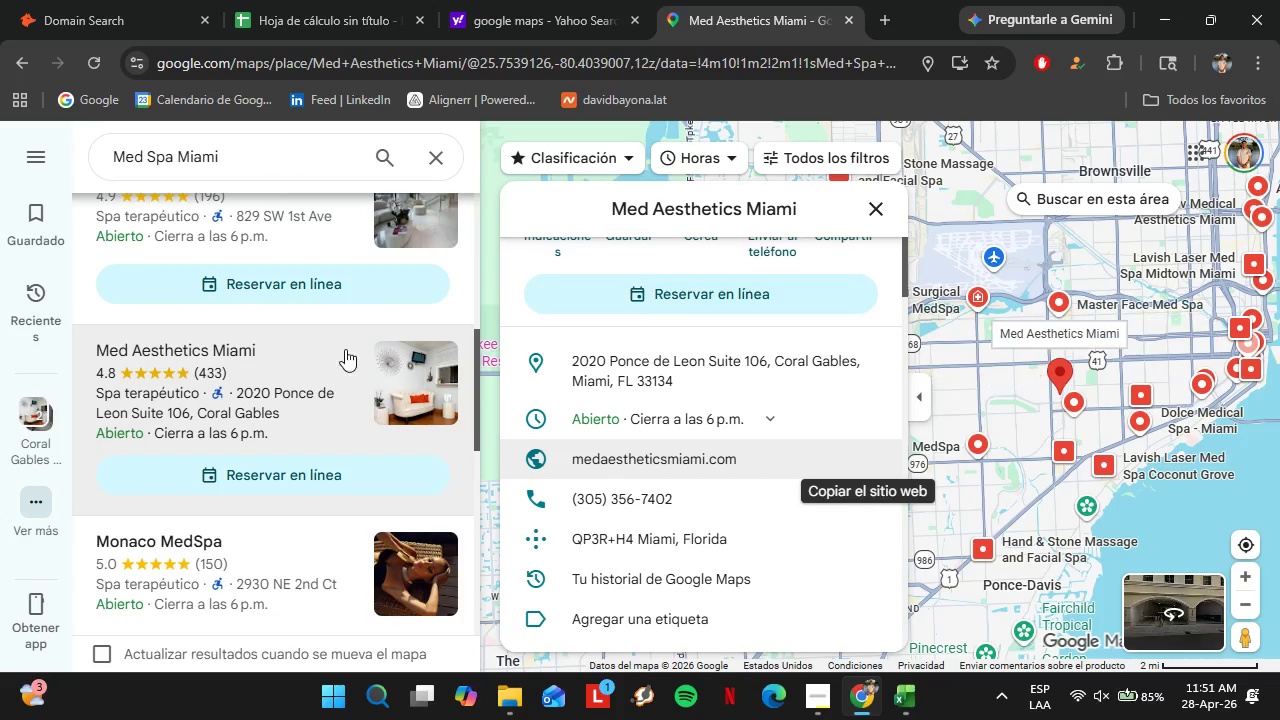 
scroll: coordinate [326, 338], scroll_direction: down, amount: 2.0
 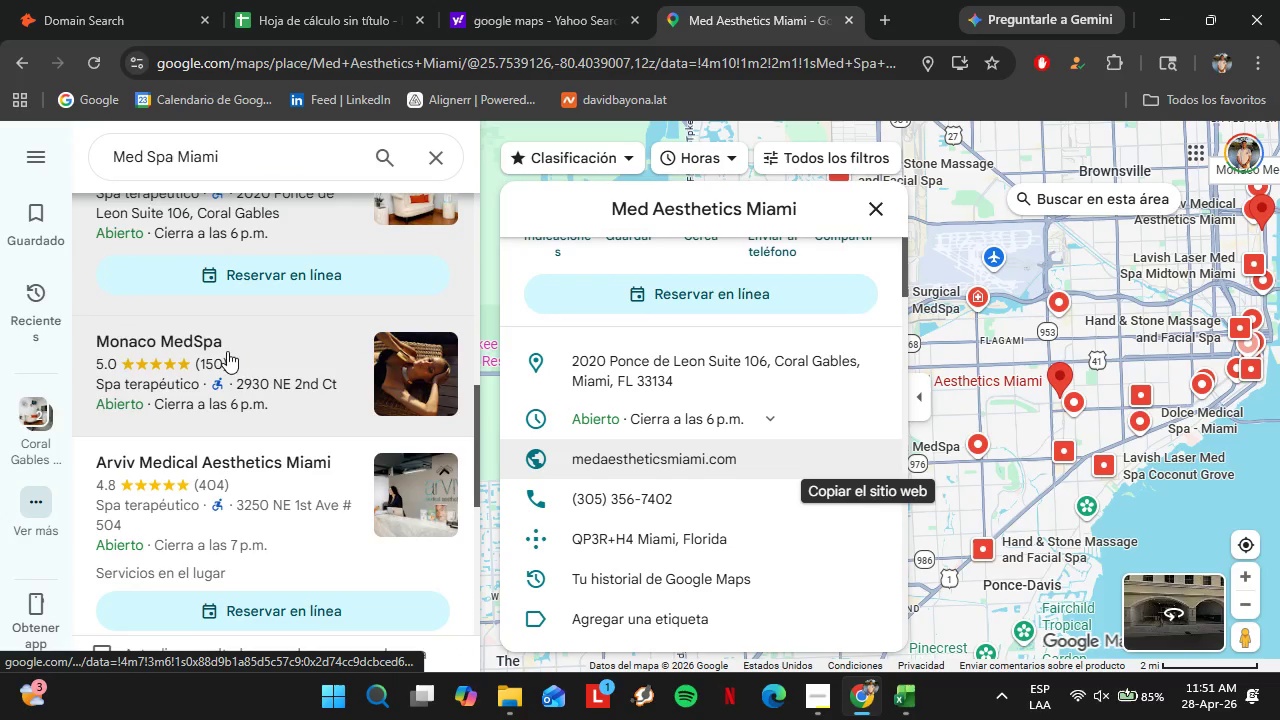 
left_click([245, 358])
 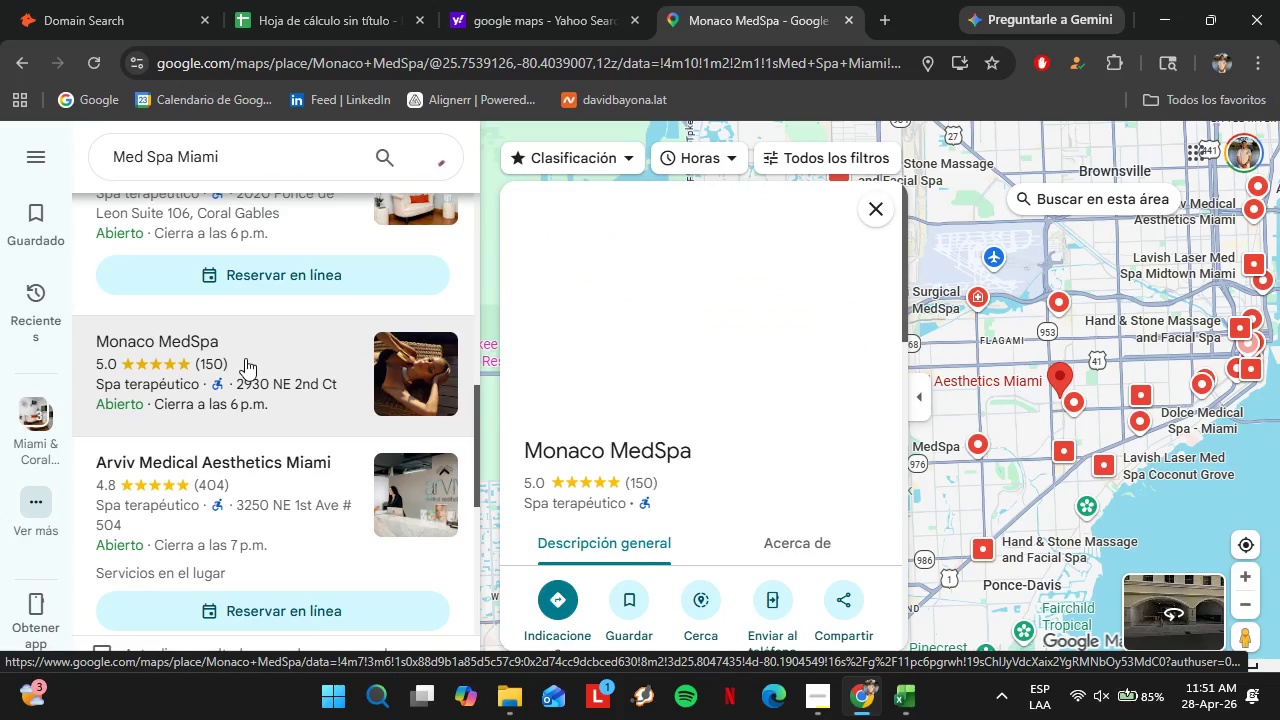 
scroll: coordinate [763, 400], scroll_direction: down, amount: 4.0
 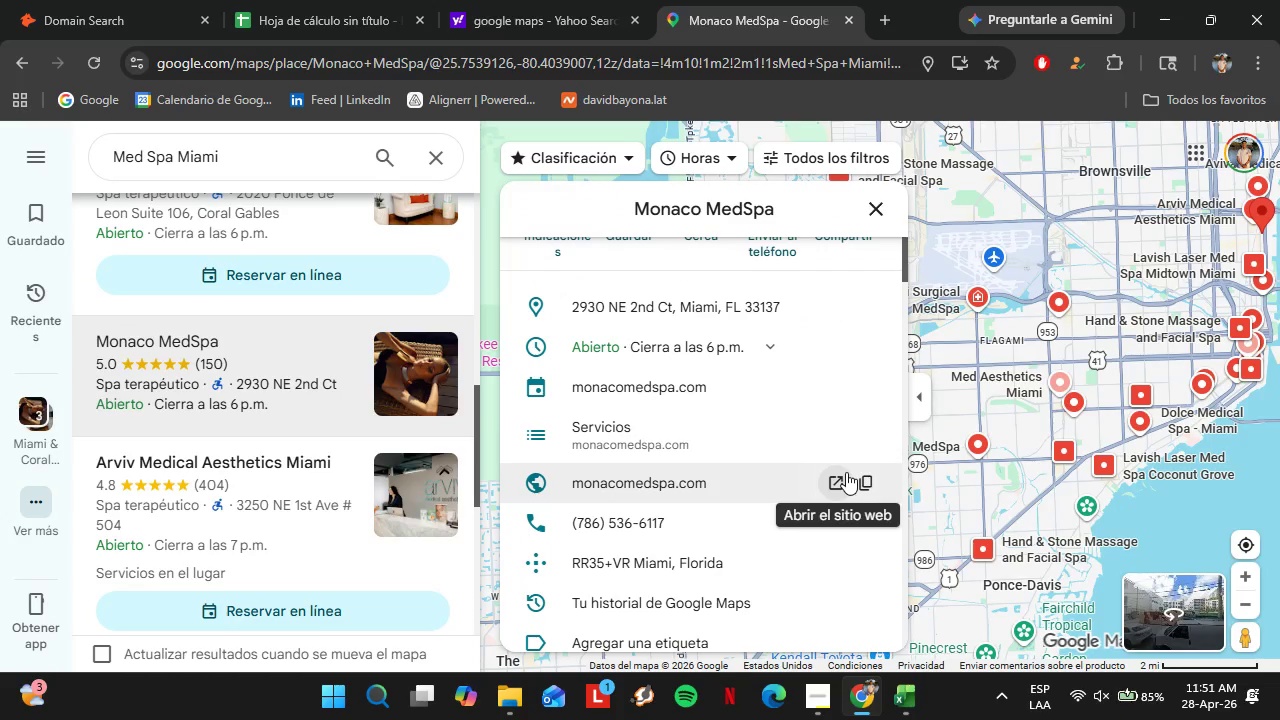 
left_click([863, 486])
 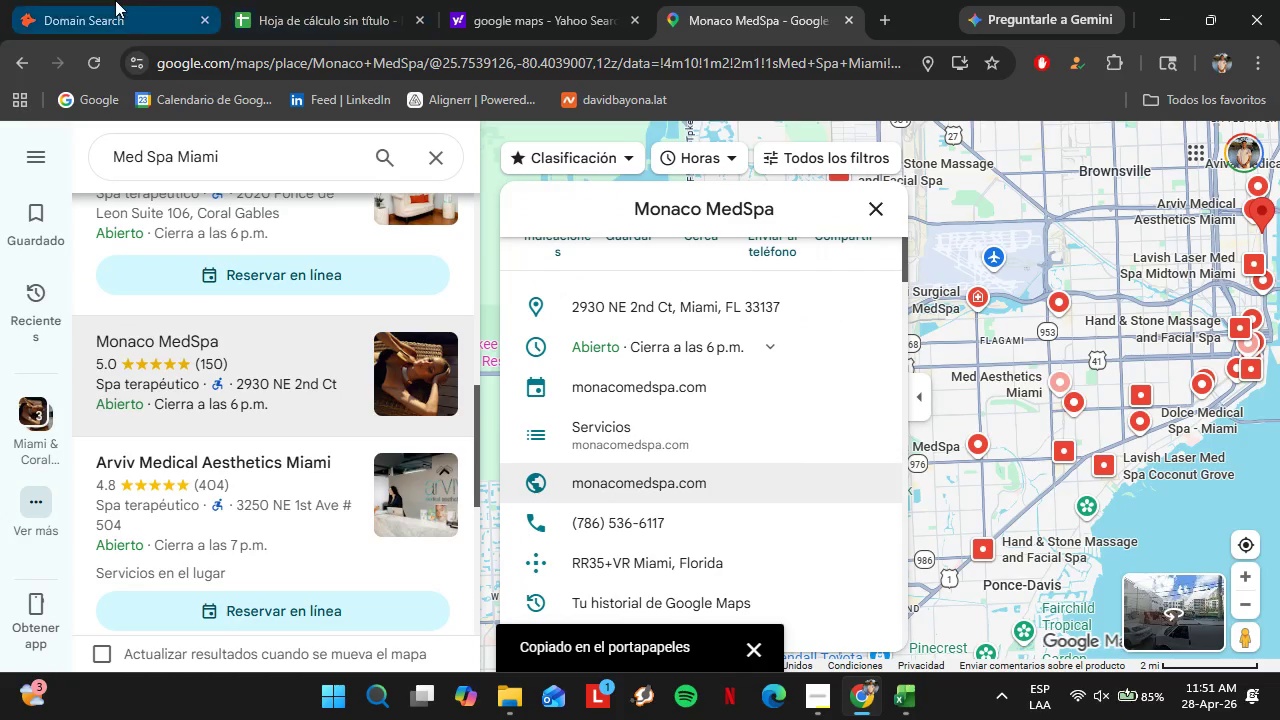 
left_click([113, 0])
 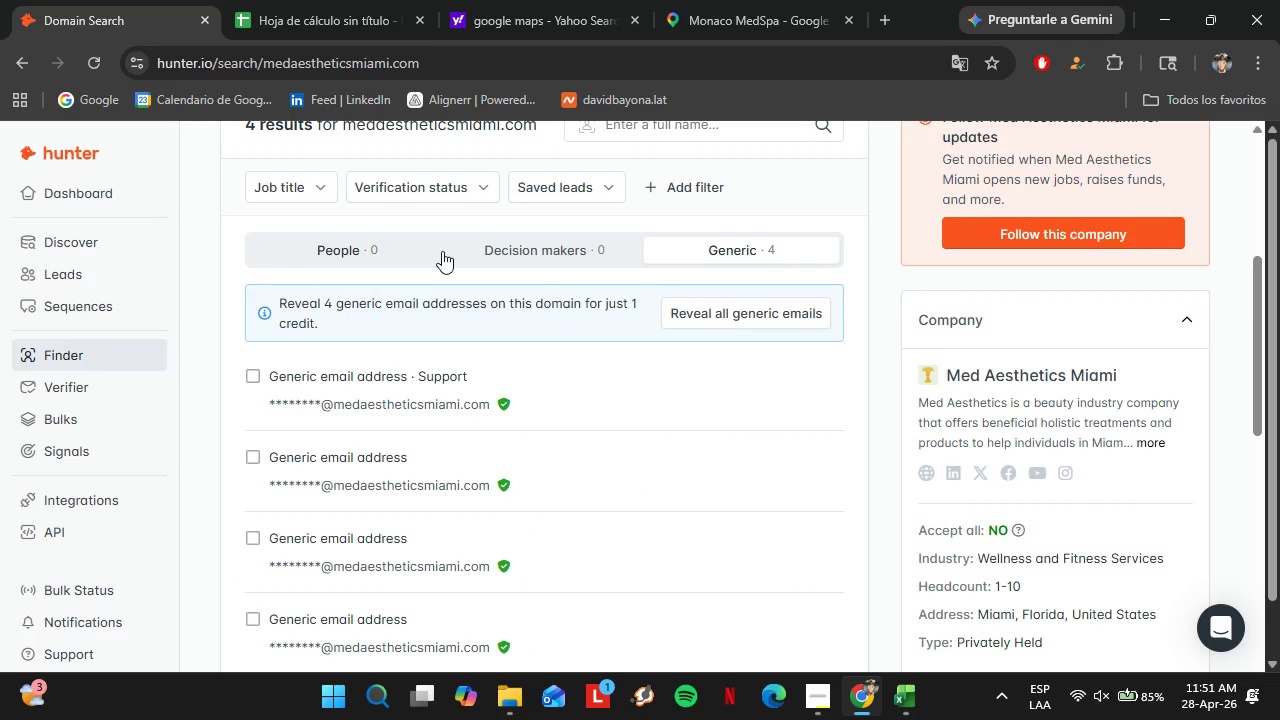 
scroll: coordinate [442, 250], scroll_direction: up, amount: 2.0
 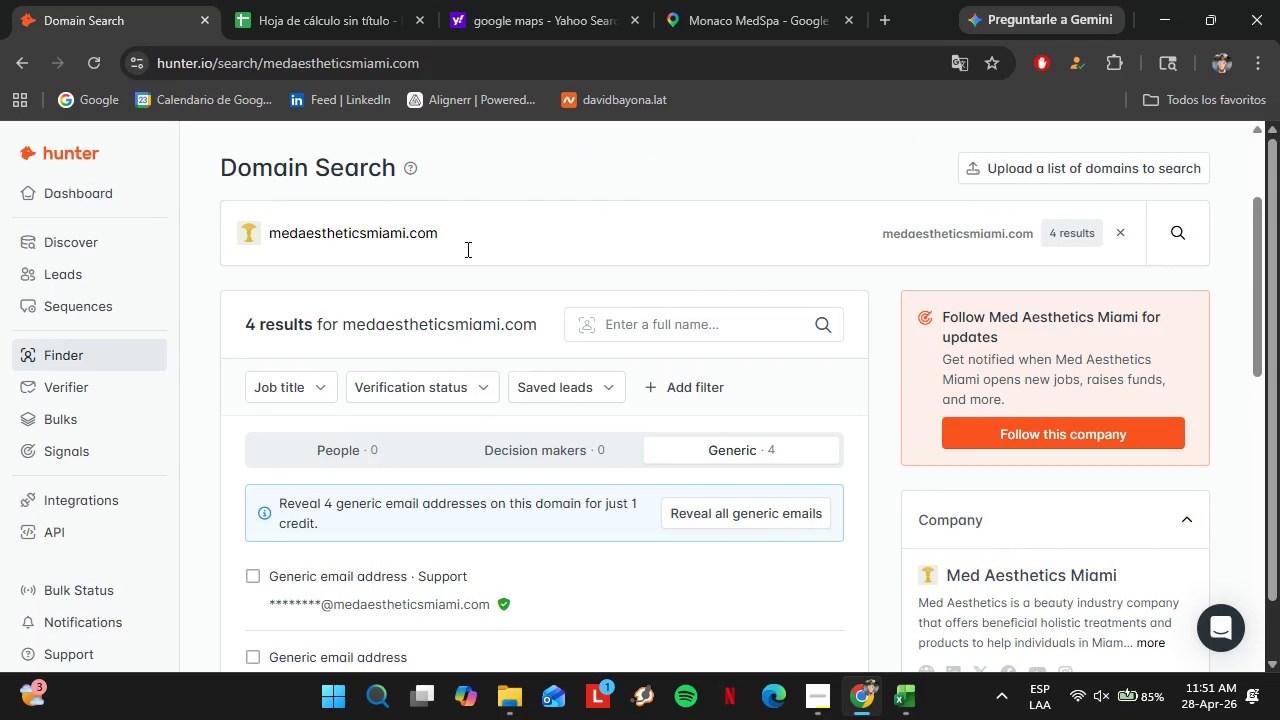 
left_click_drag(start_coordinate=[462, 247], to_coordinate=[226, 254])
 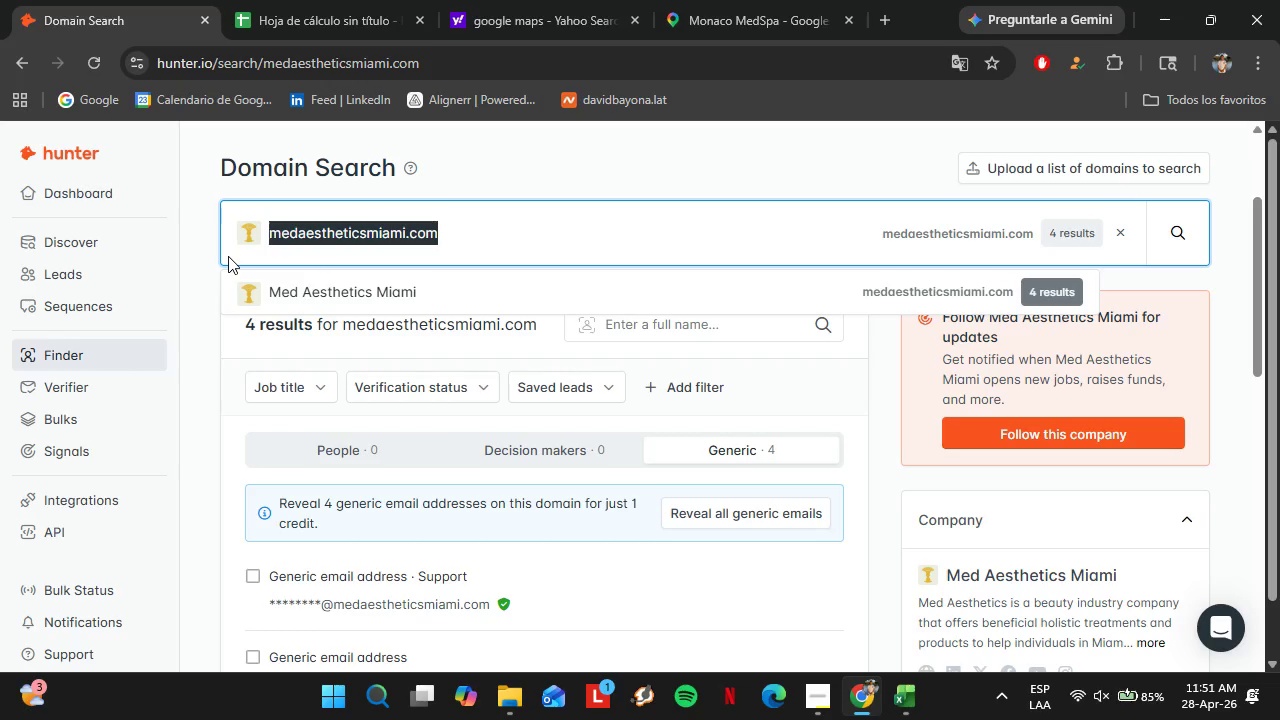 
key(Control+V)
 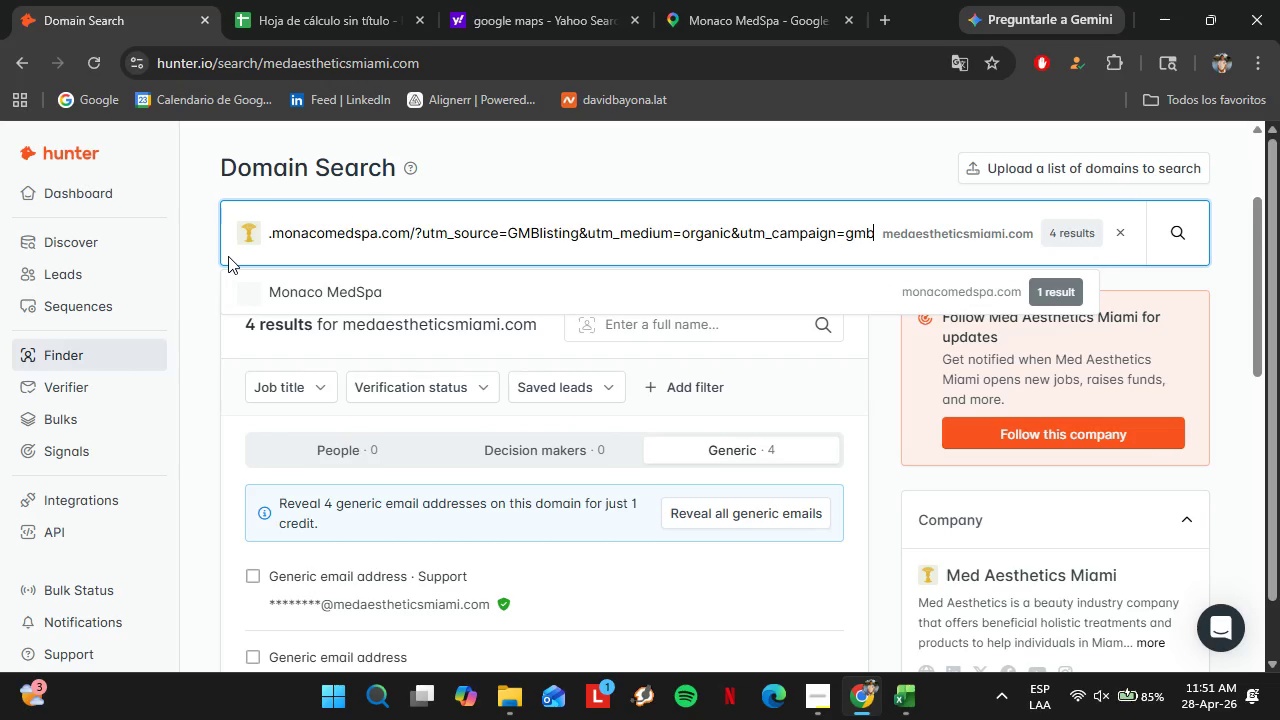 
key(Enter)
 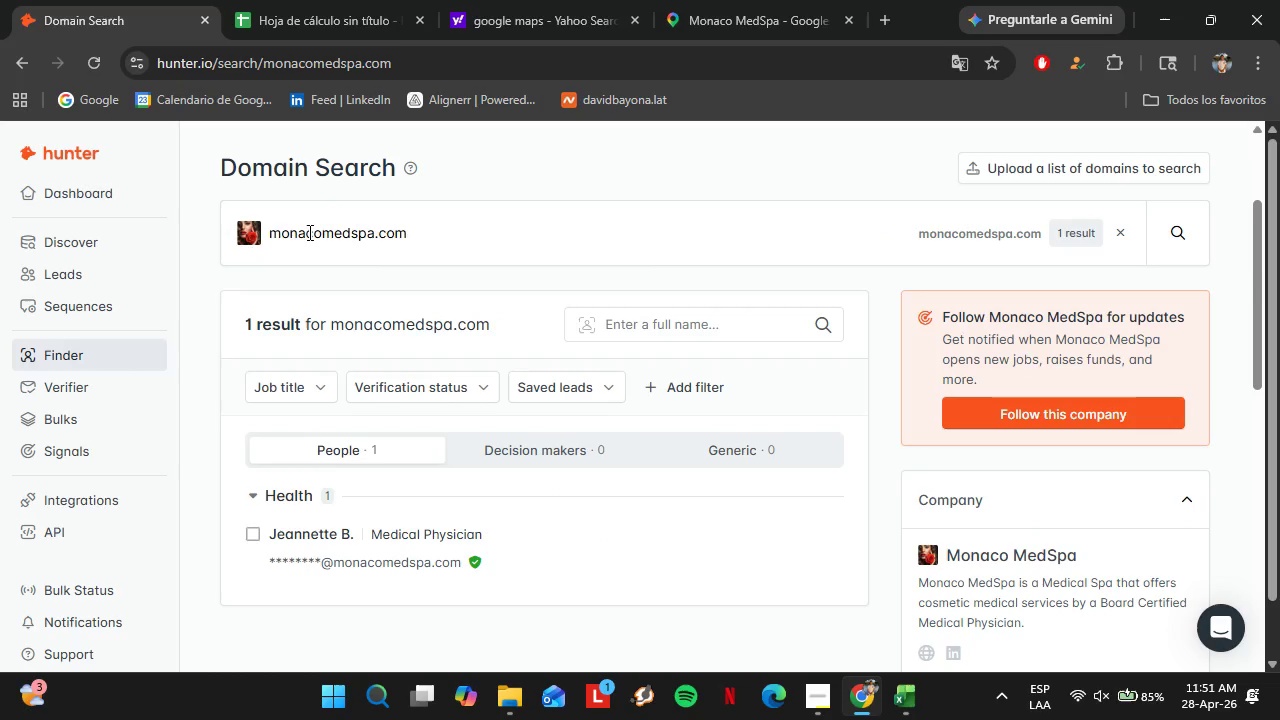 
wait(7.39)
 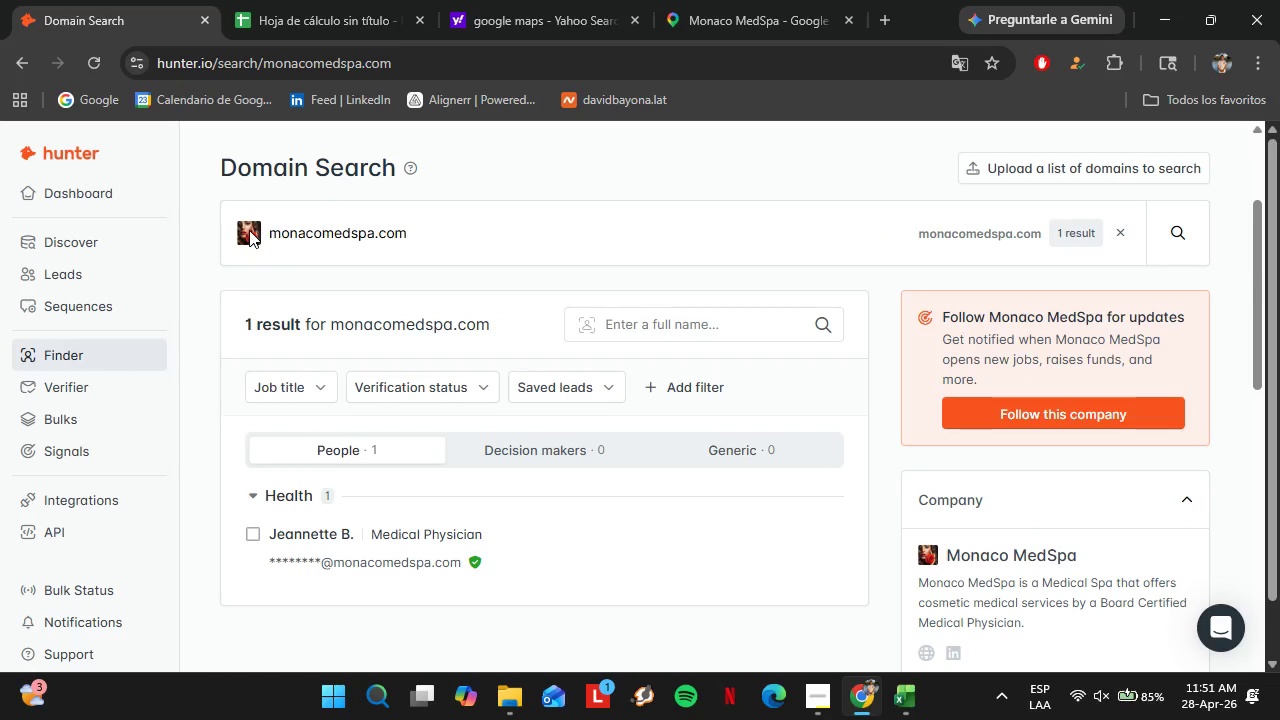 
left_click([707, 0])
 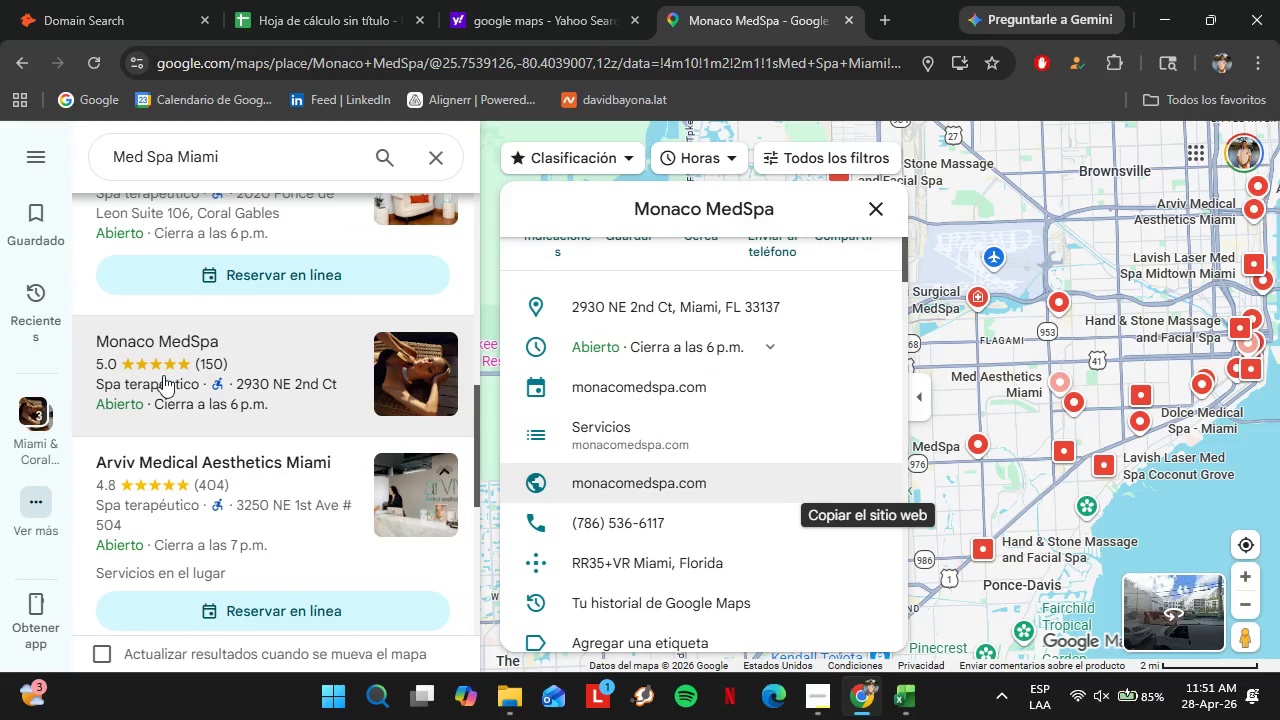 
scroll: coordinate [208, 352], scroll_direction: down, amount: 3.0
 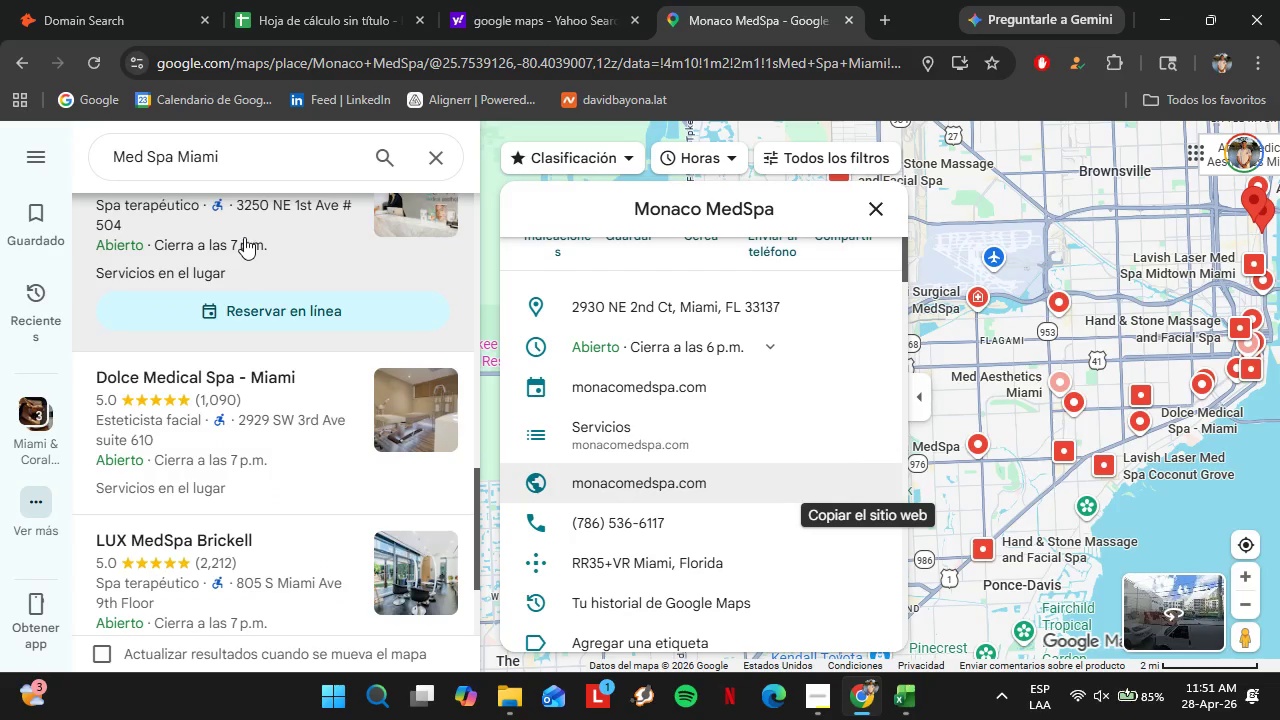 
left_click([245, 236])
 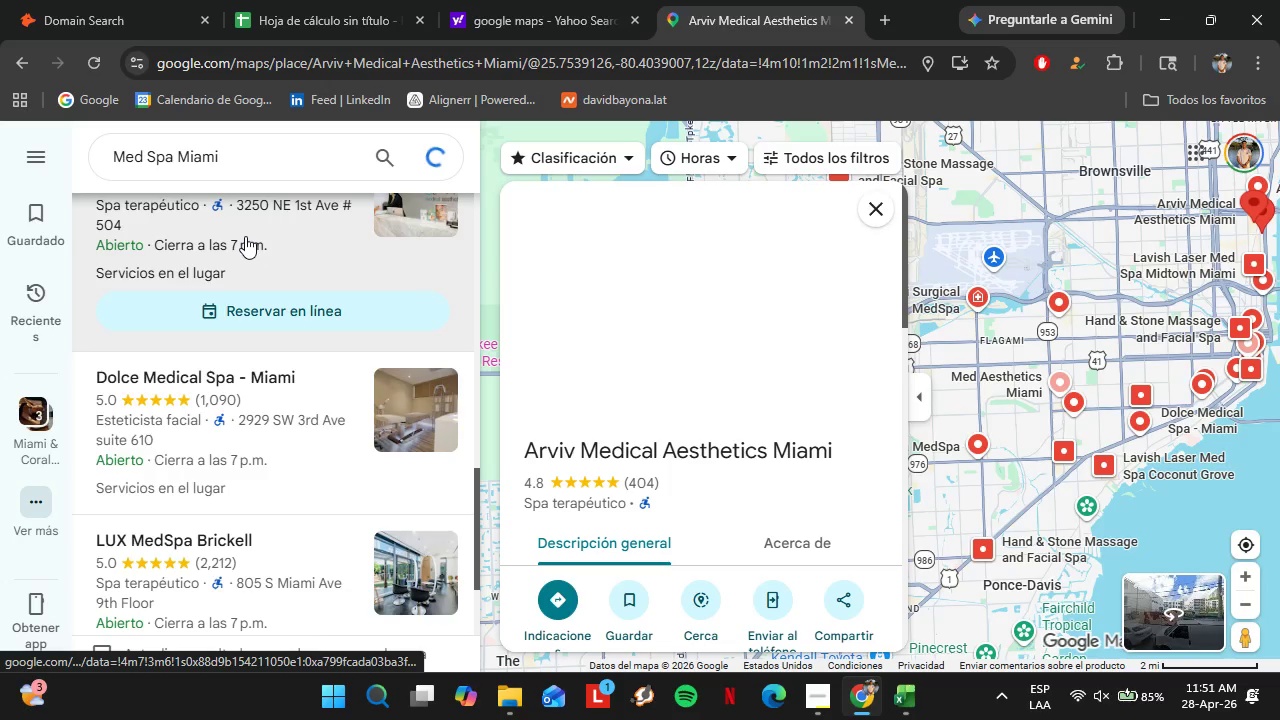 
scroll: coordinate [656, 382], scroll_direction: down, amount: 6.0
 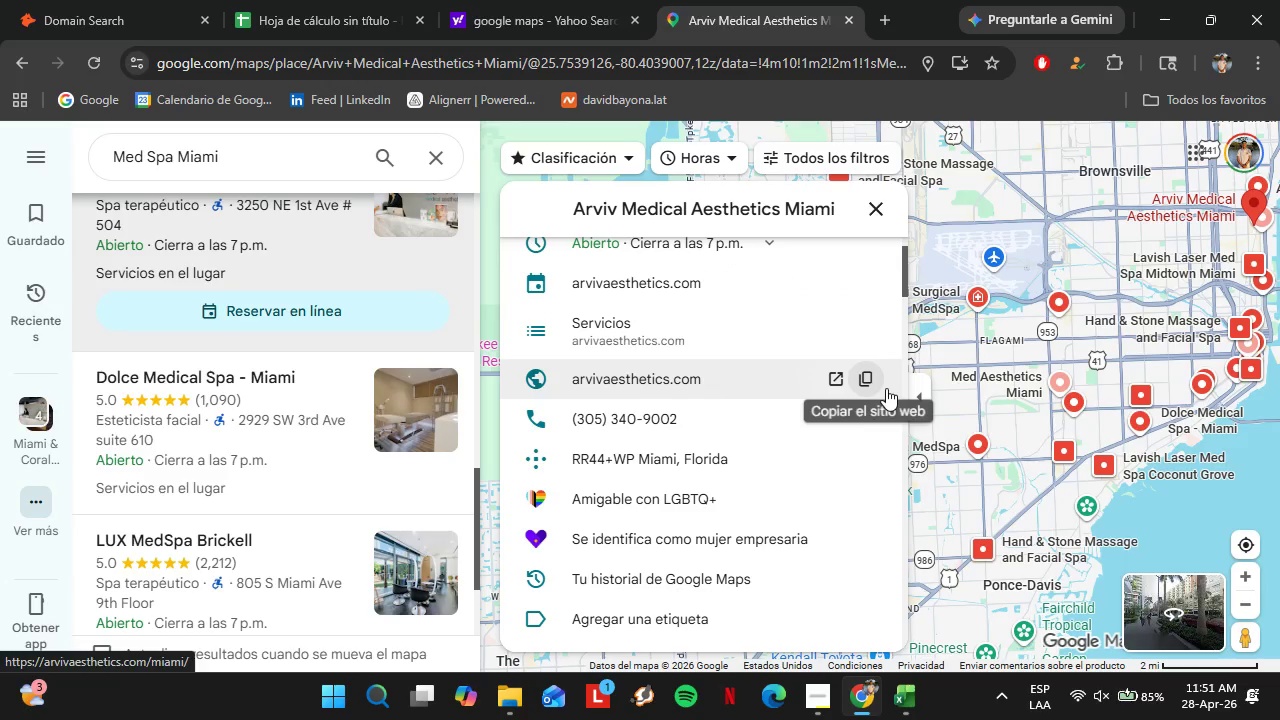 
left_click([880, 388])
 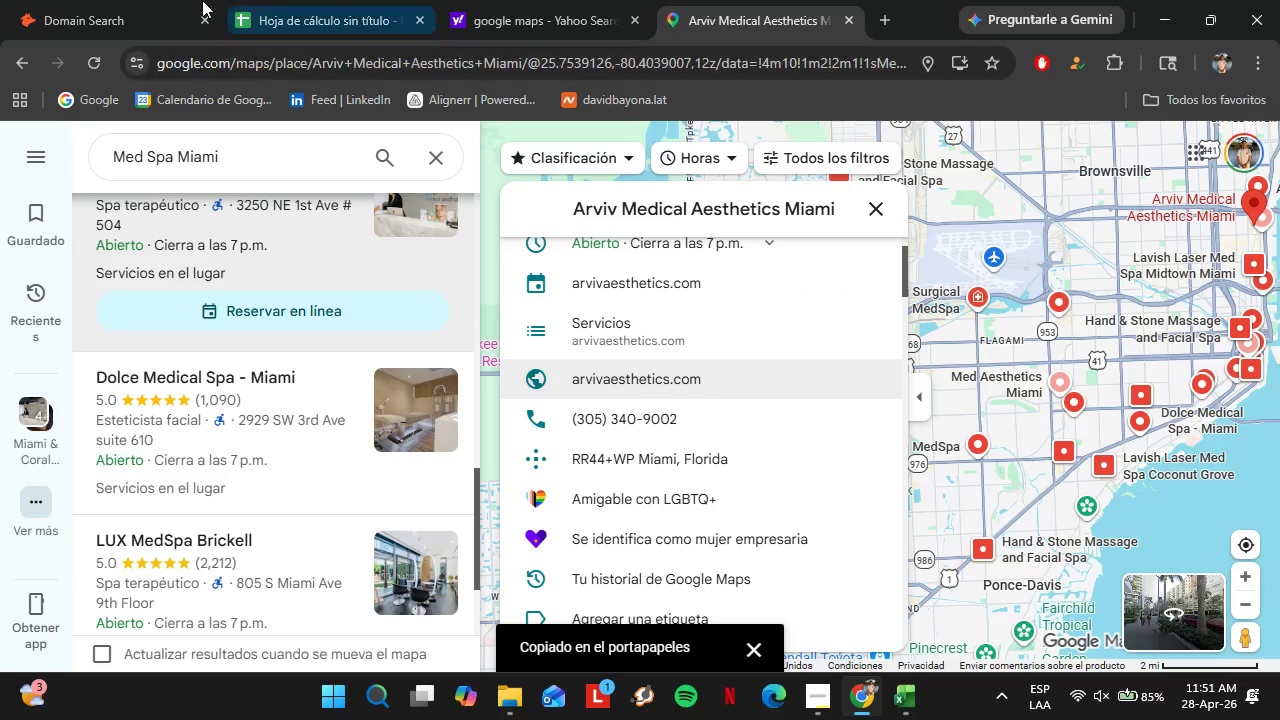 
left_click([152, 0])
 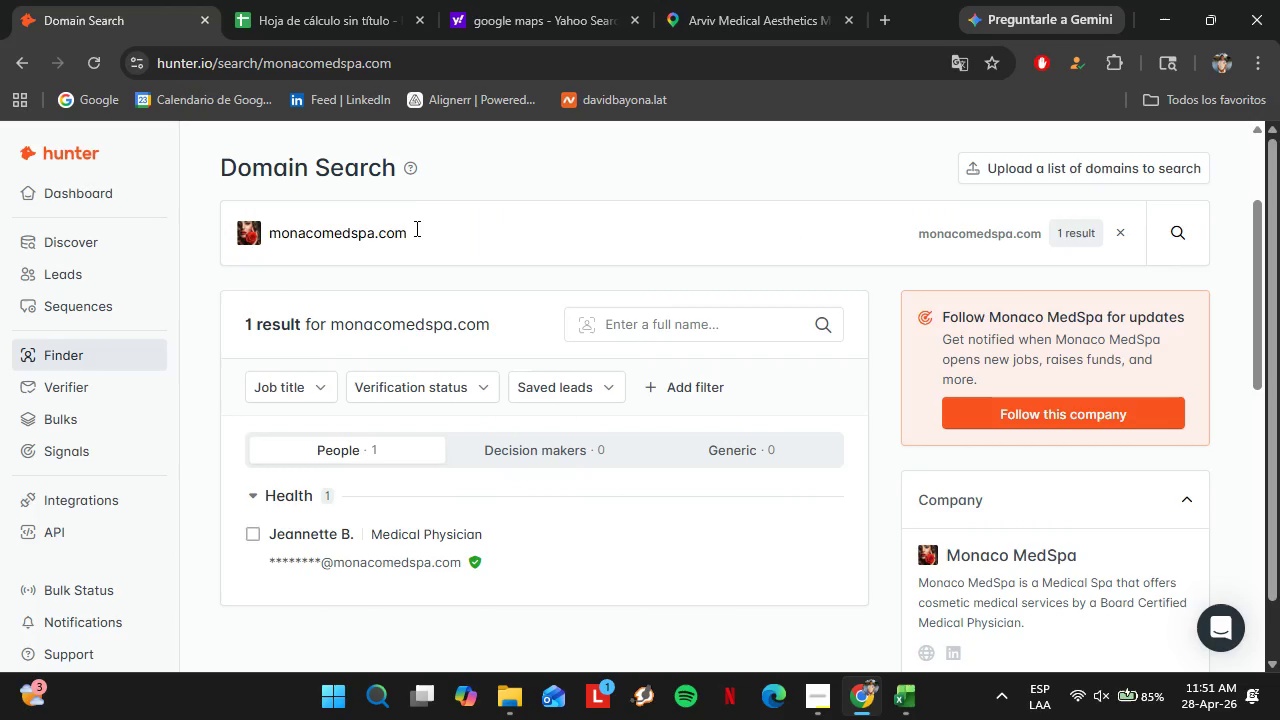 
left_click_drag(start_coordinate=[419, 230], to_coordinate=[256, 223])
 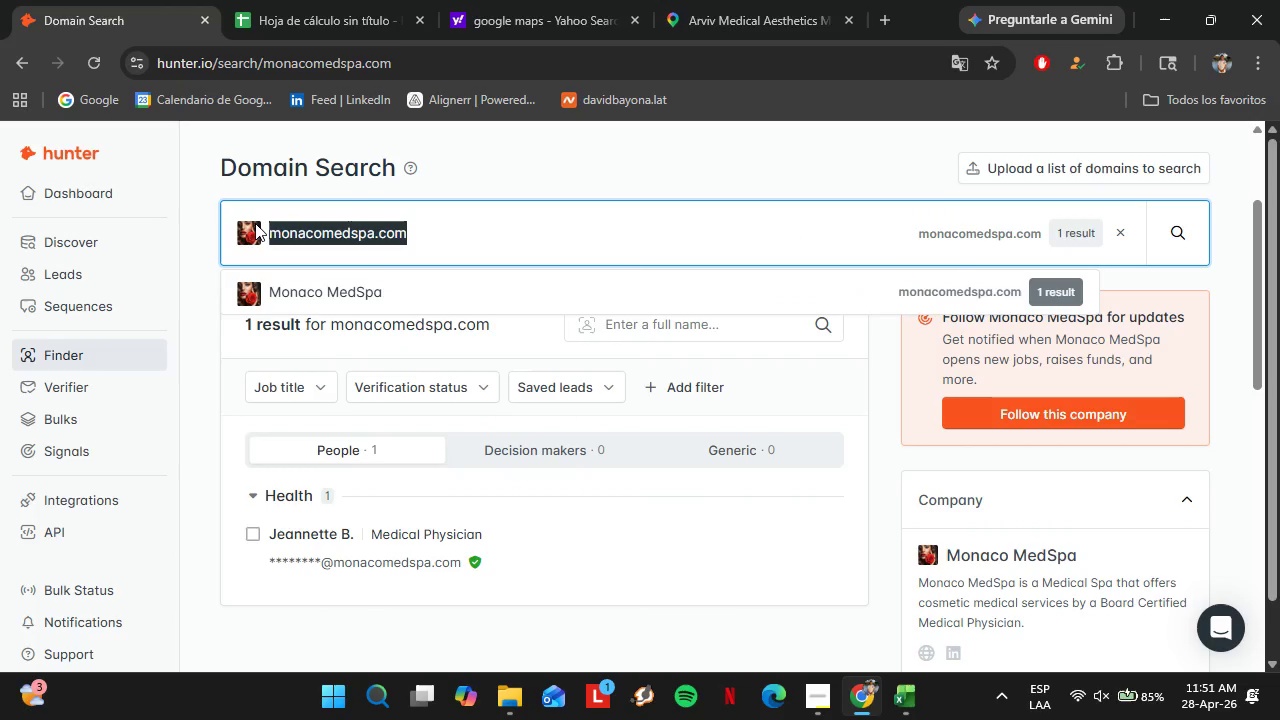 
key(Control+V)
 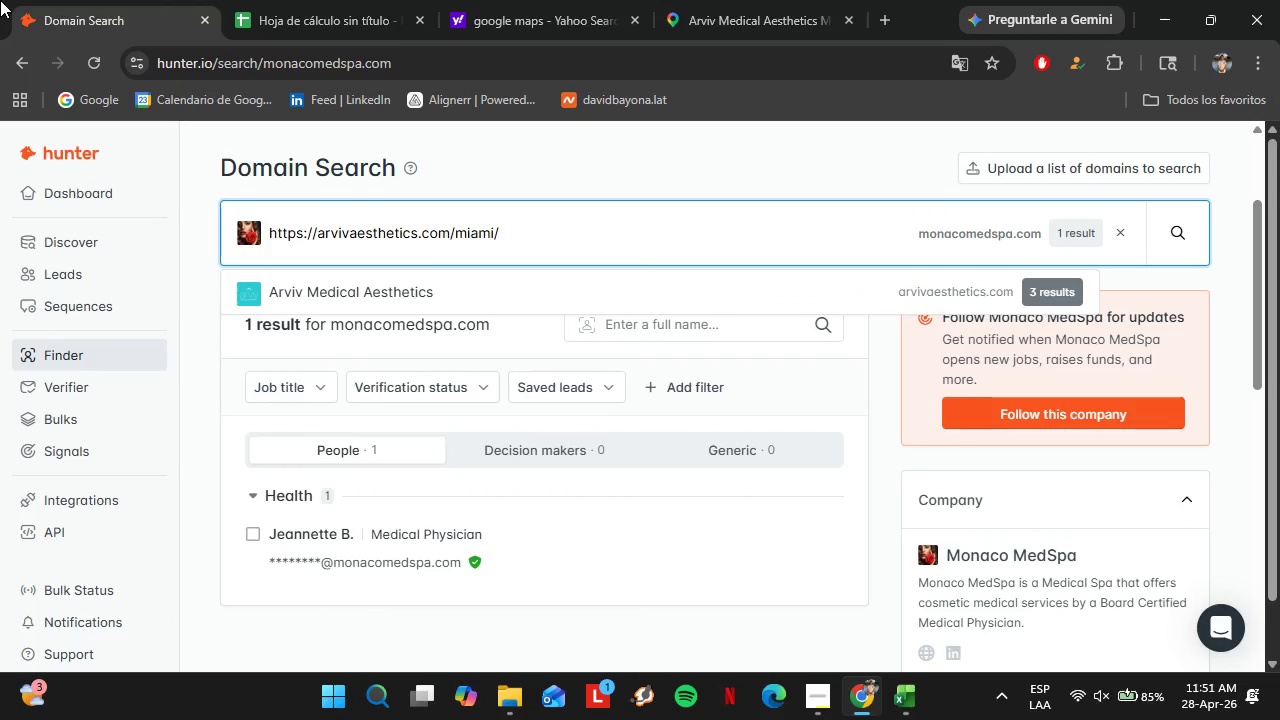 
key(Enter)
 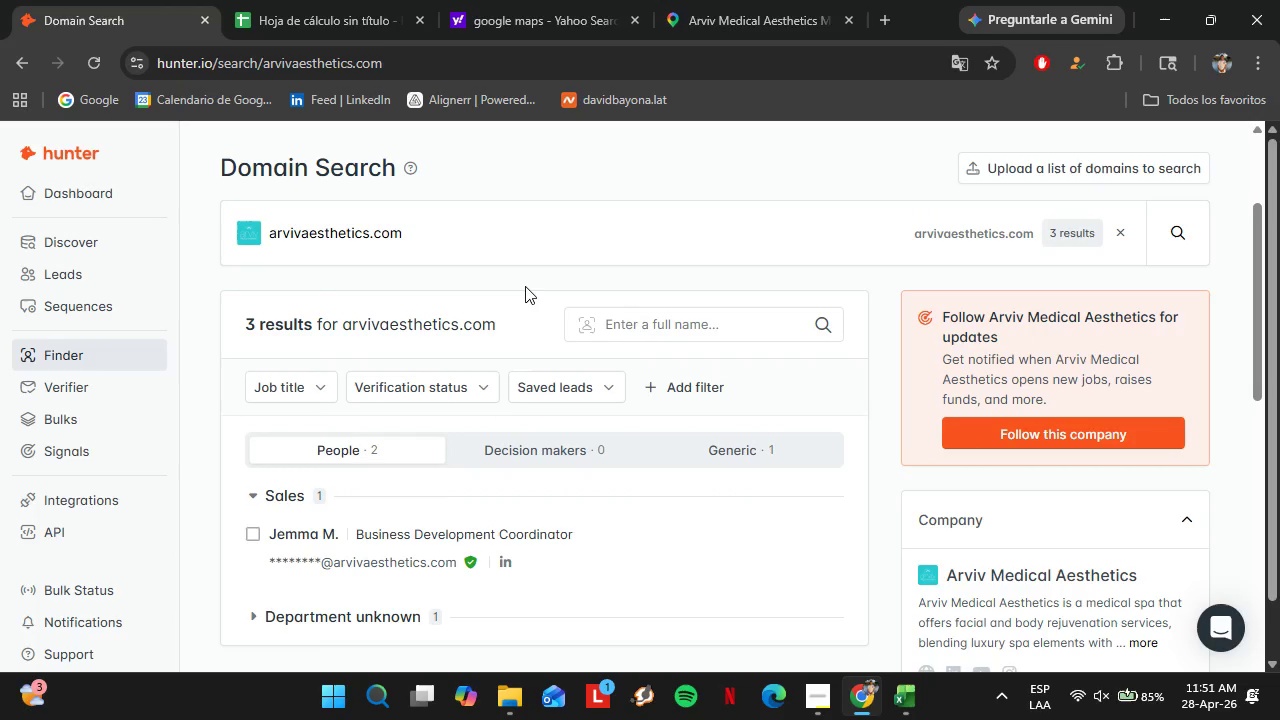 
left_click([693, 0])
 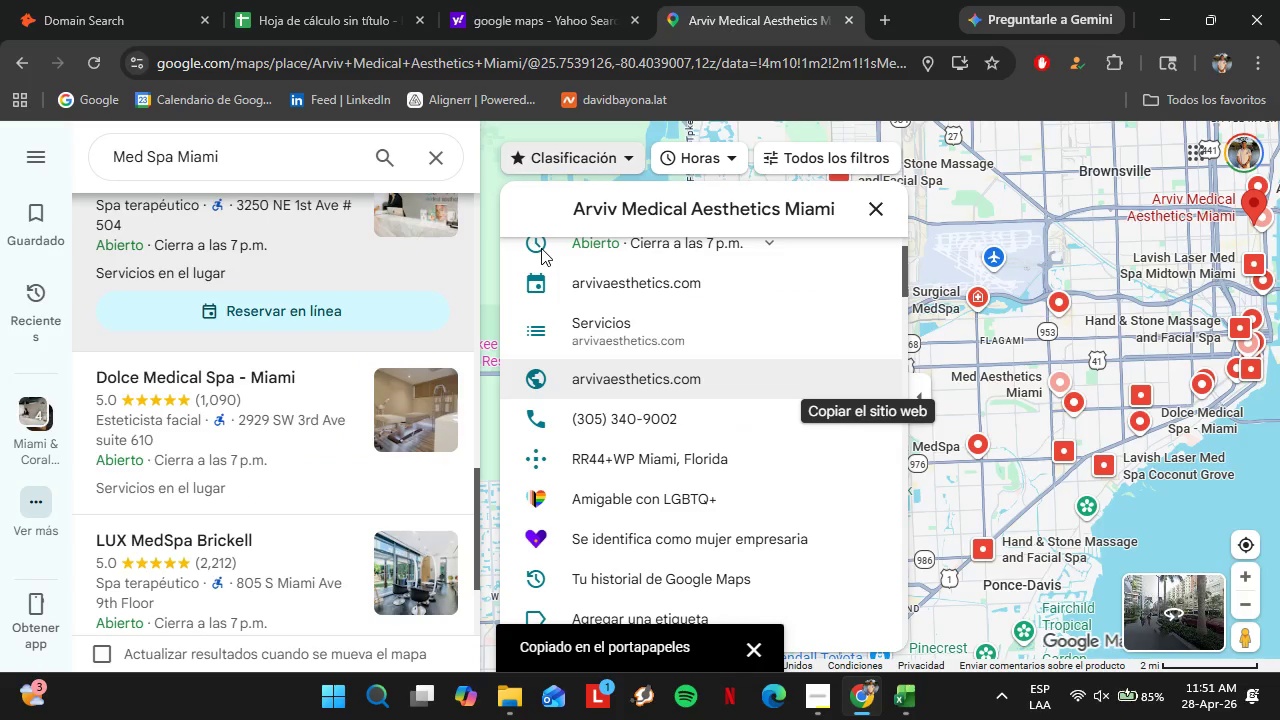 
scroll: coordinate [267, 268], scroll_direction: down, amount: 2.0
 